 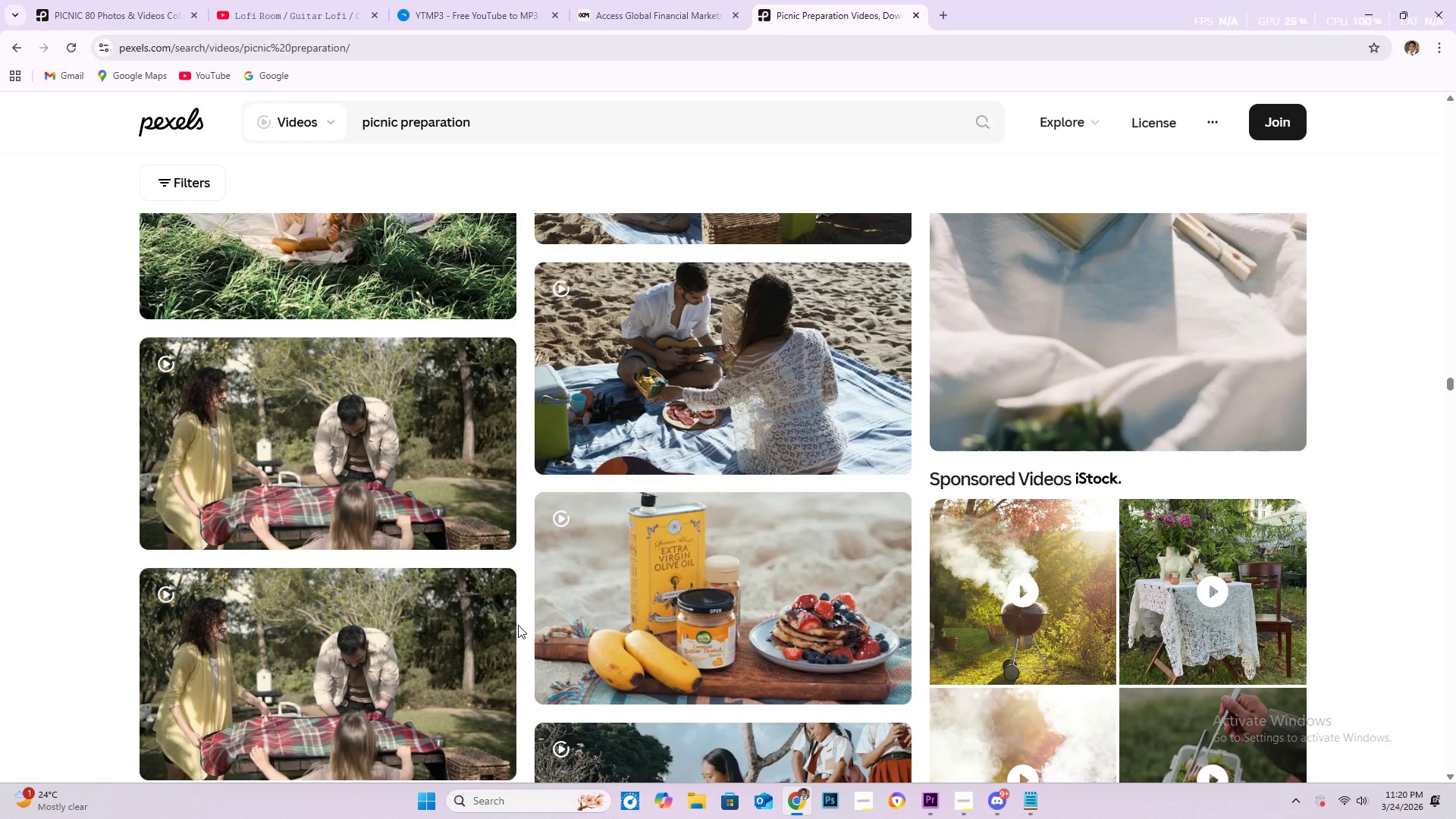 
scroll: coordinate [435, 396], scroll_direction: down, amount: 40.0
 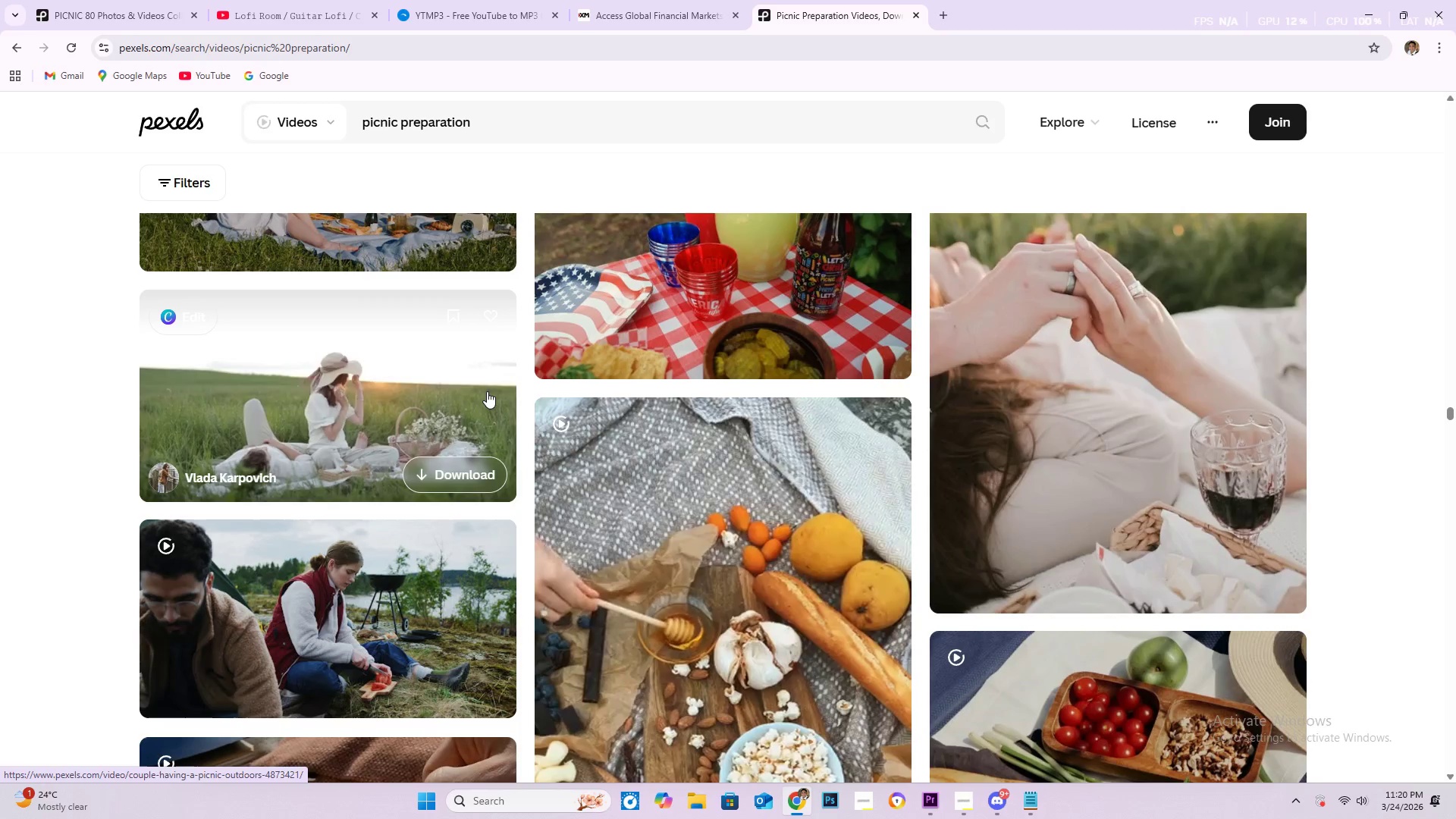 
wait(5.84)
 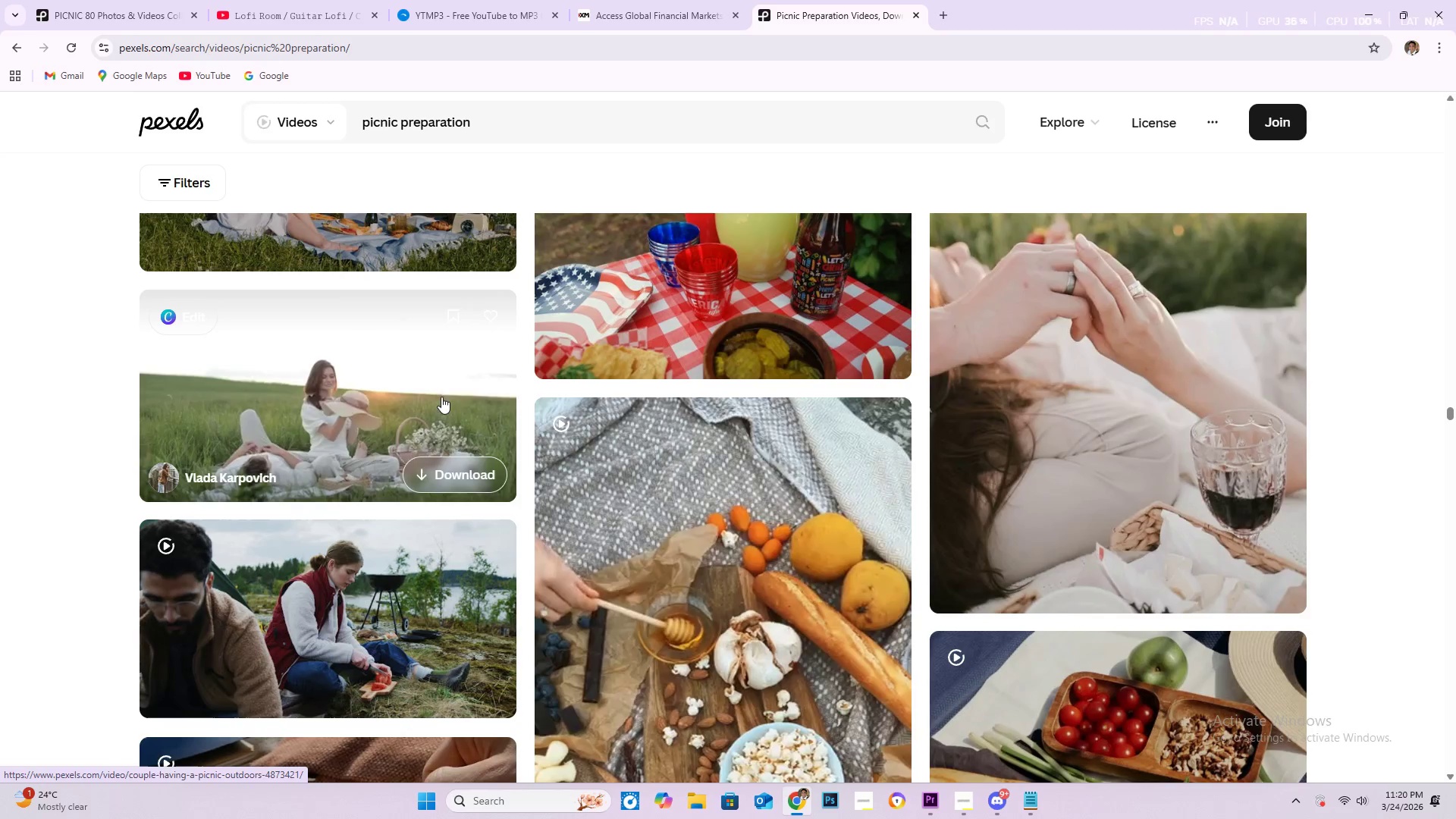 
scroll: coordinate [472, 389], scroll_direction: down, amount: 15.0
 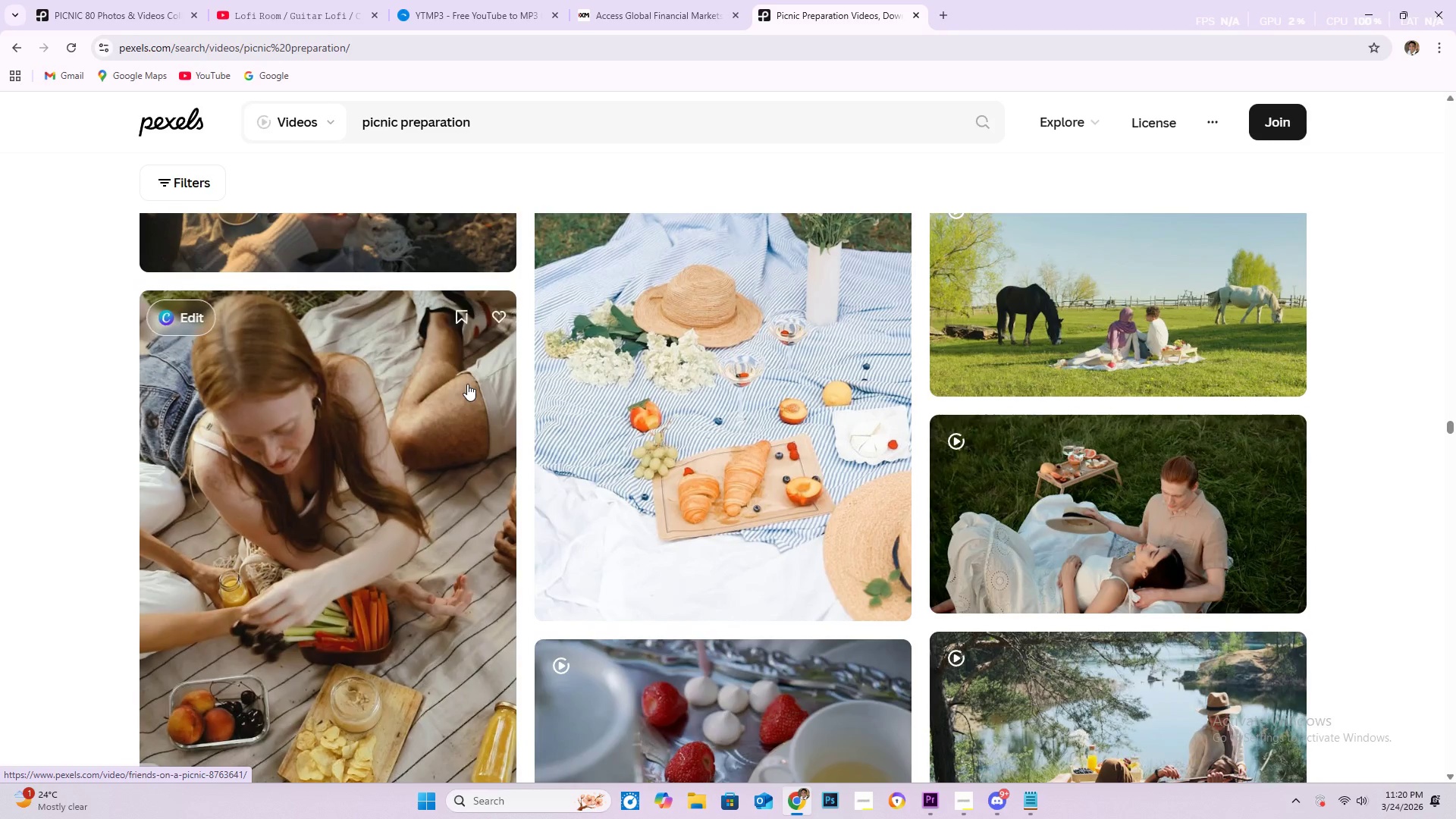 
scroll: coordinate [457, 356], scroll_direction: down, amount: 16.0
 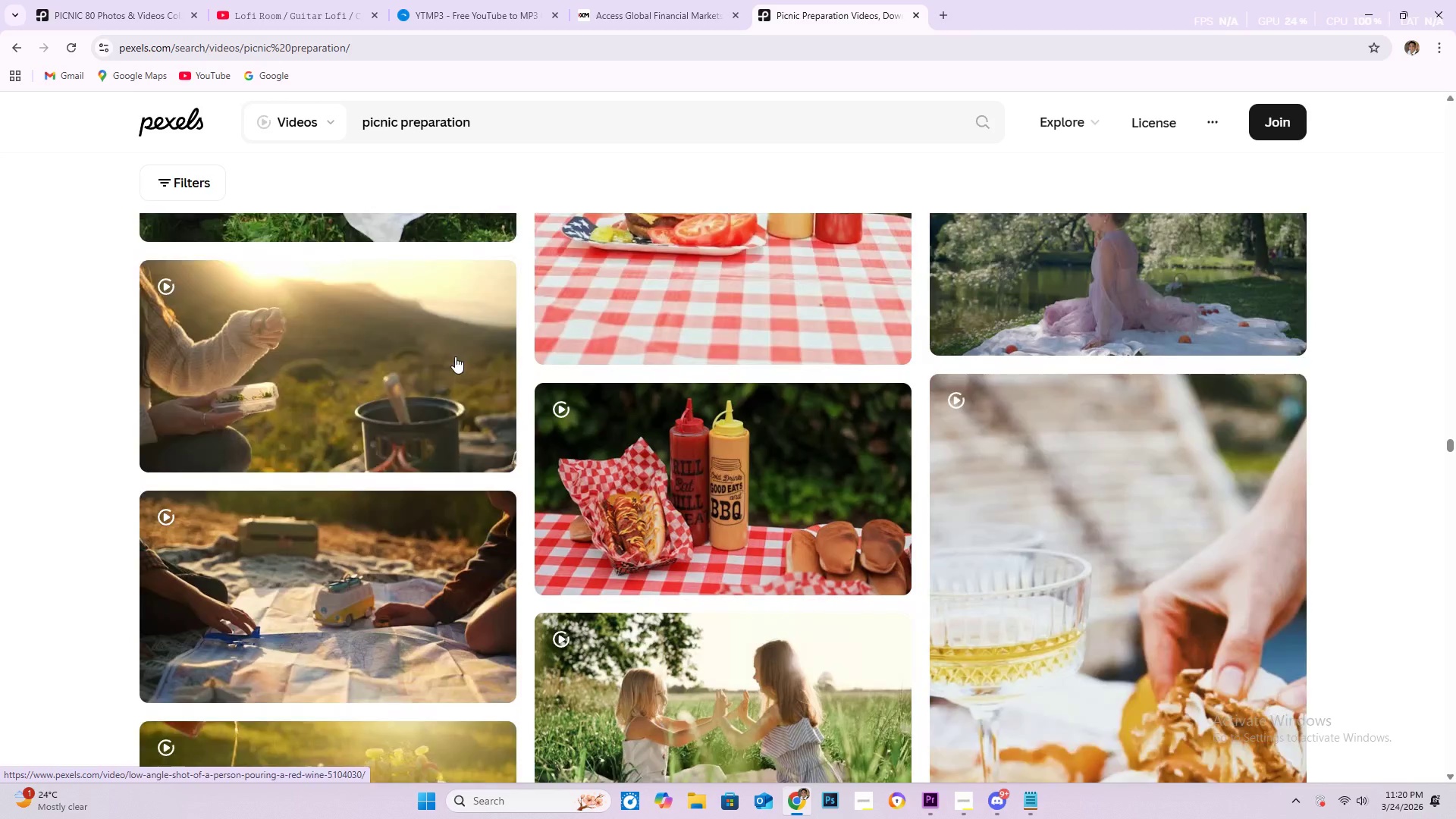 
scroll: coordinate [486, 463], scroll_direction: down, amount: 33.0
 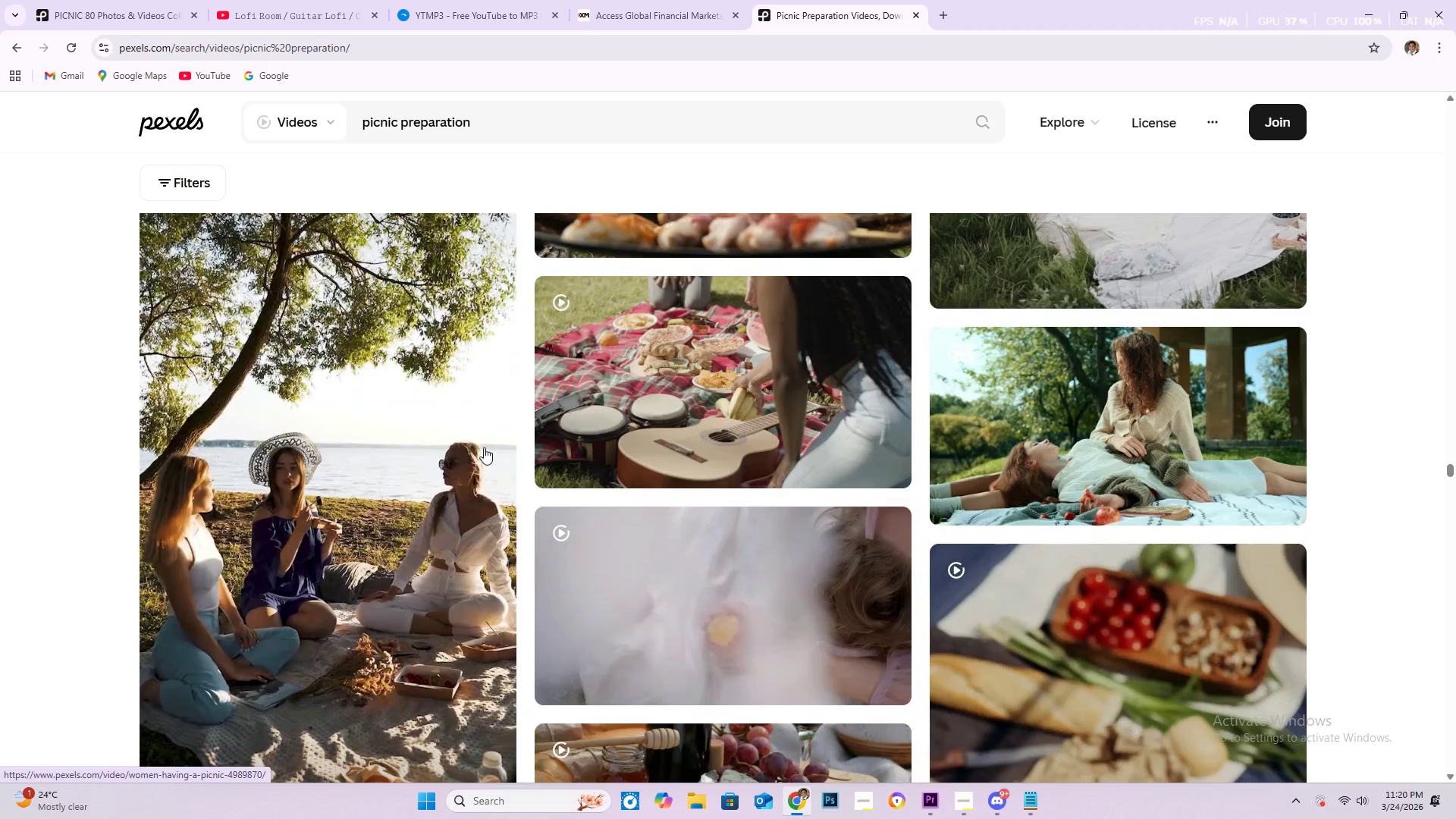 
scroll: coordinate [441, 413], scroll_direction: down, amount: 65.0
 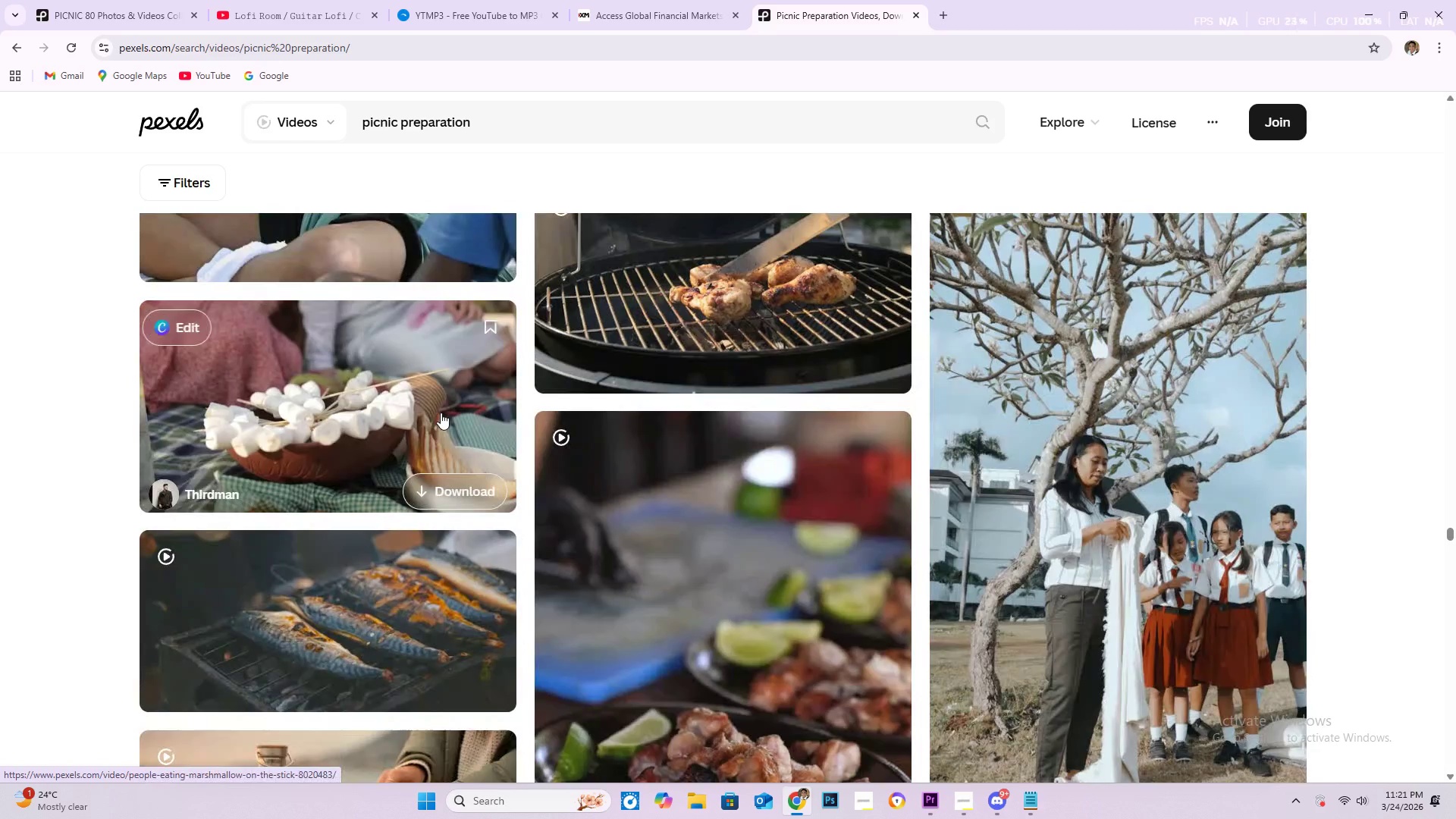 
scroll: coordinate [435, 394], scroll_direction: down, amount: 49.0
 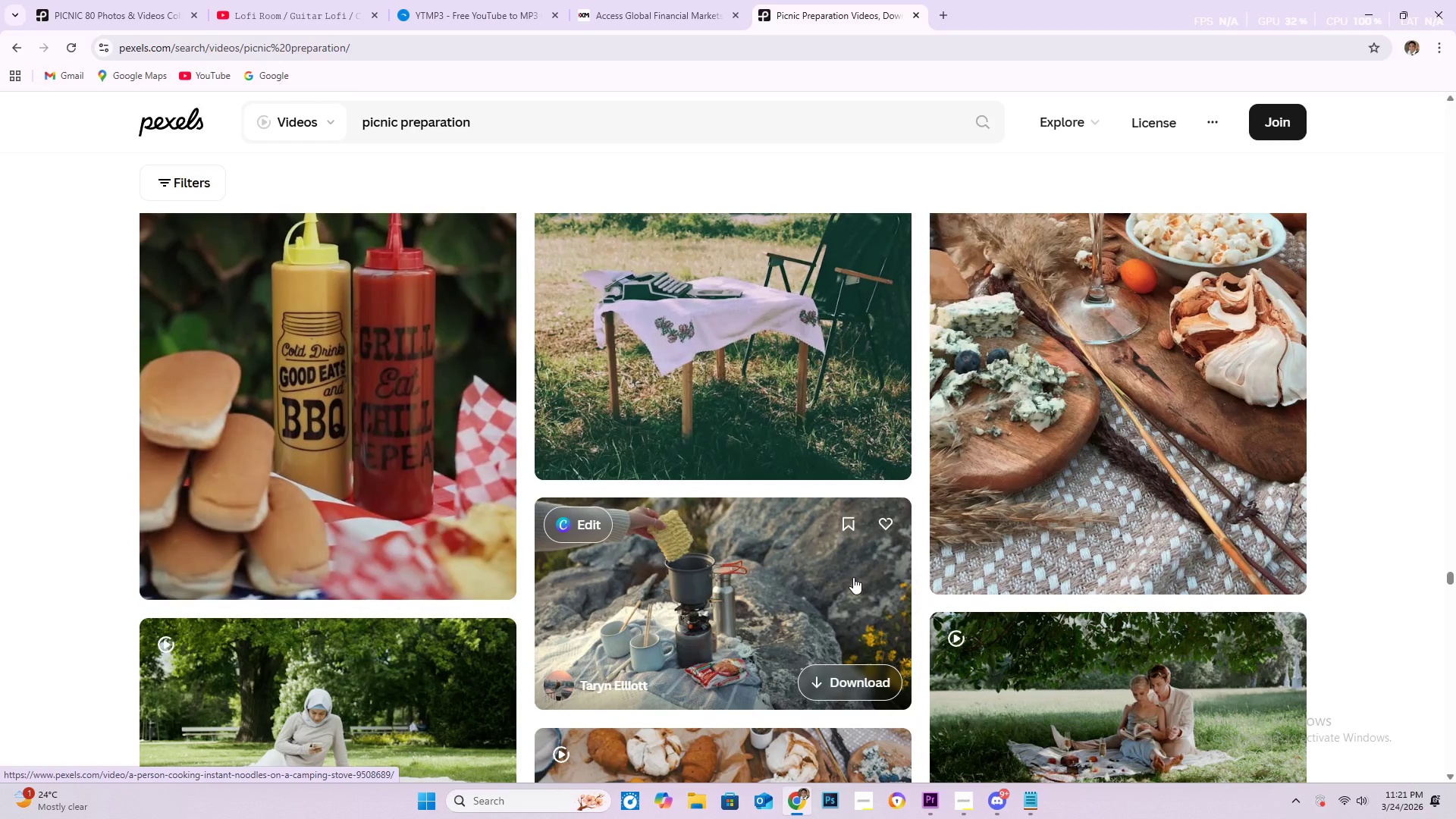 
scroll: coordinate [853, 577], scroll_direction: down, amount: 4.0
 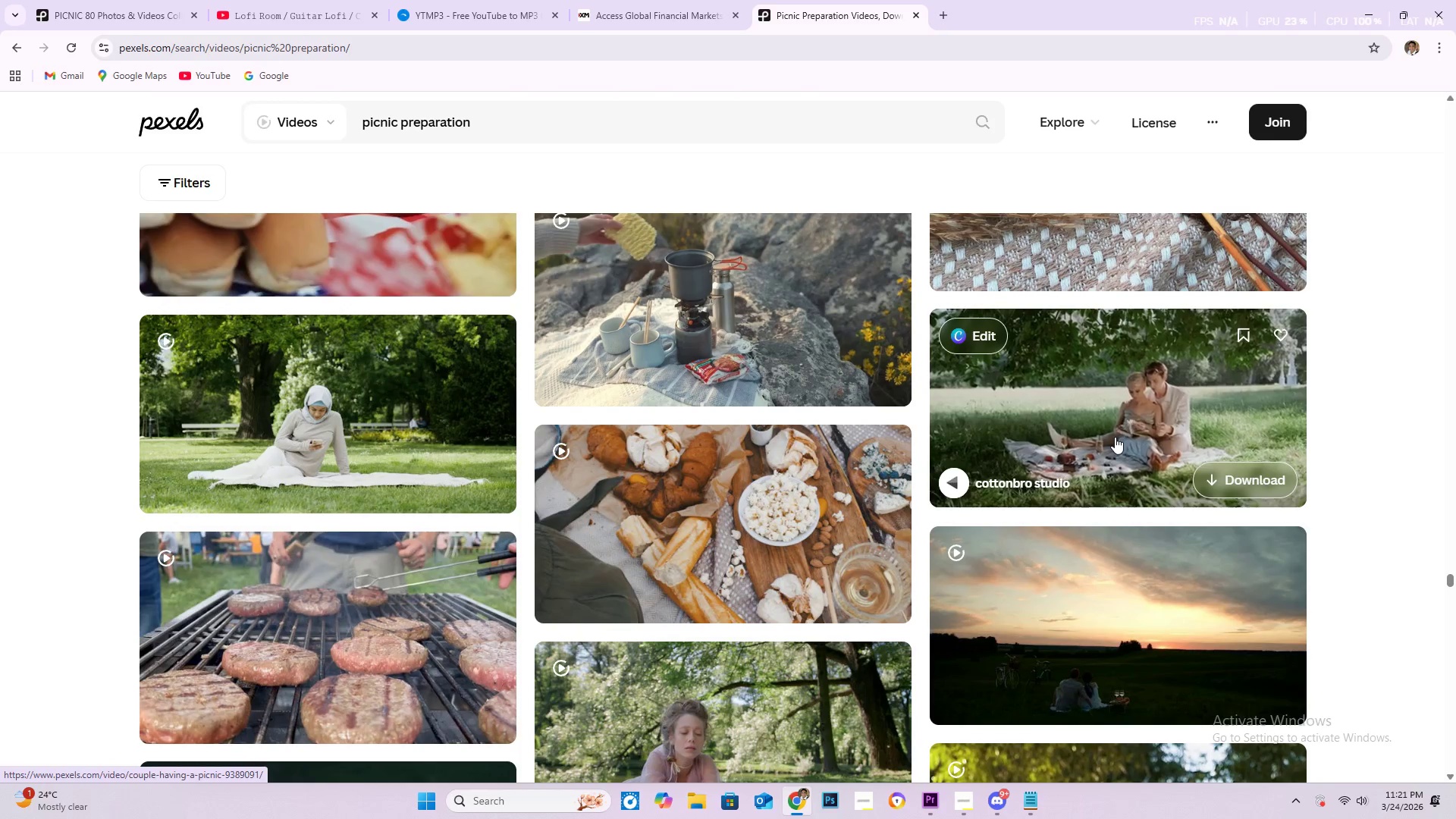 
wait(5.06)
 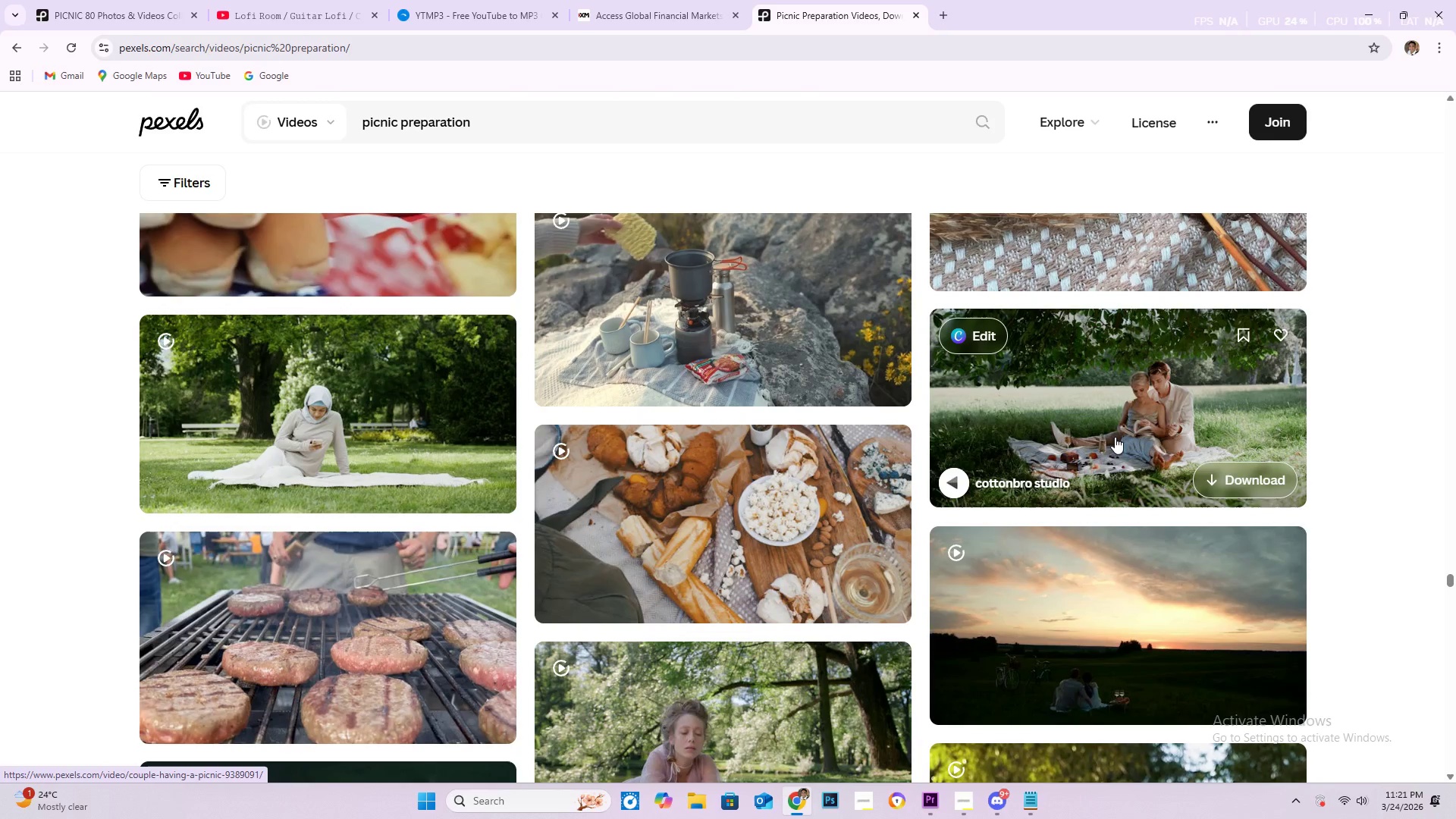 
scroll: coordinate [1115, 437], scroll_direction: down, amount: 3.0
 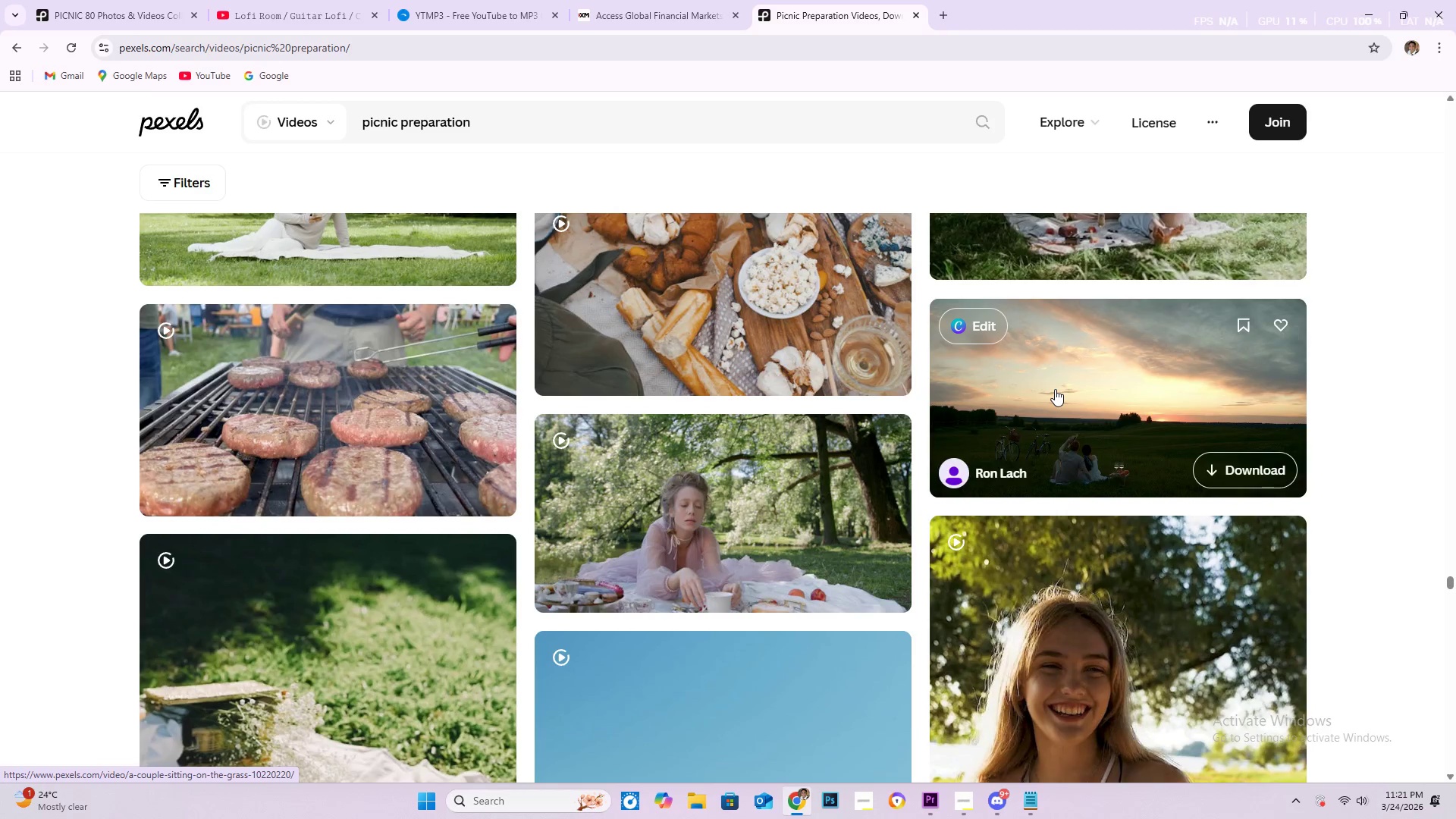 
wait(7.74)
 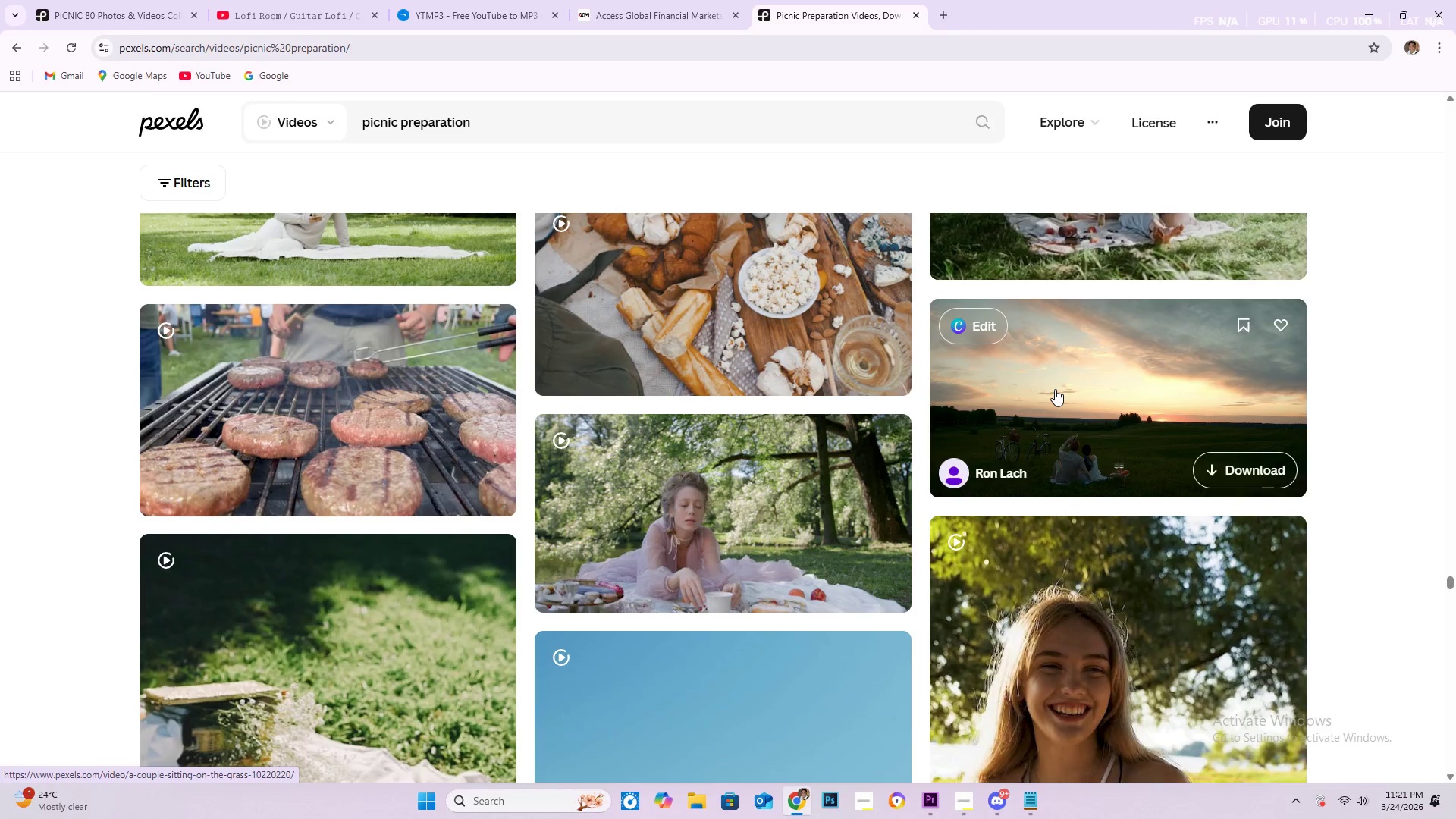 
scroll: coordinate [844, 486], scroll_direction: down, amount: 58.0
 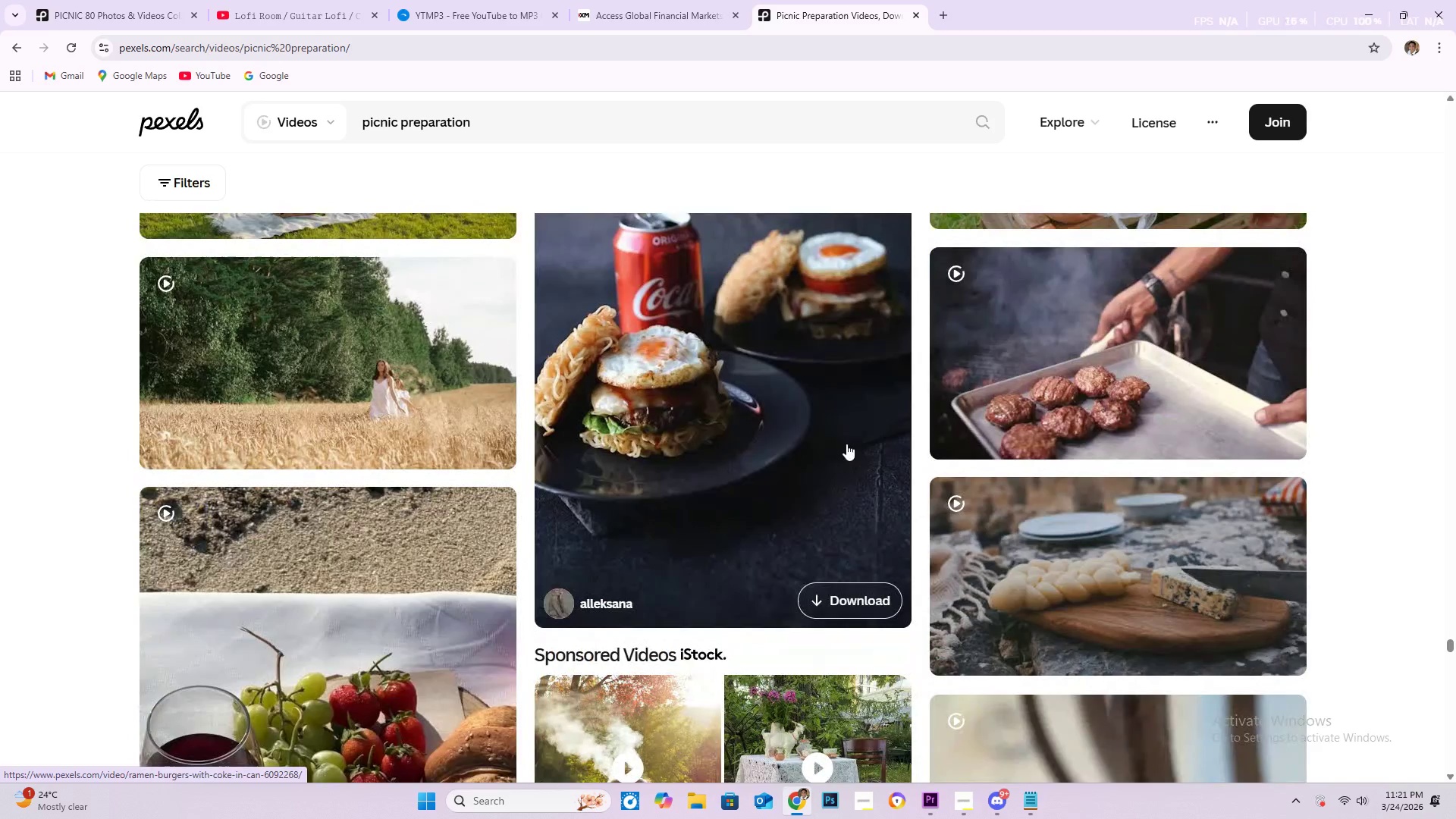 
scroll: coordinate [795, 528], scroll_direction: down, amount: 78.0
 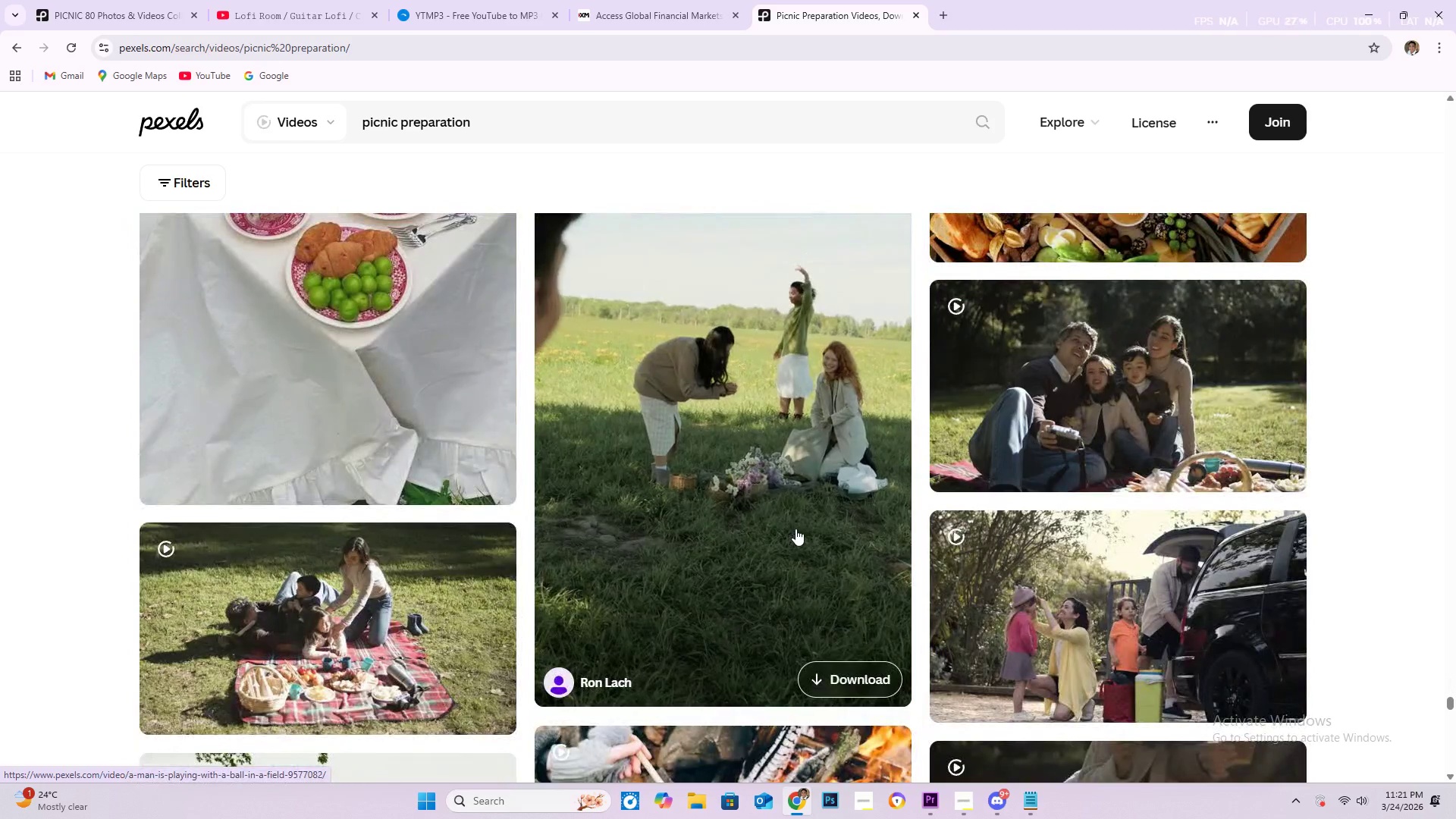 
scroll: coordinate [602, 465], scroll_direction: down, amount: 72.0
 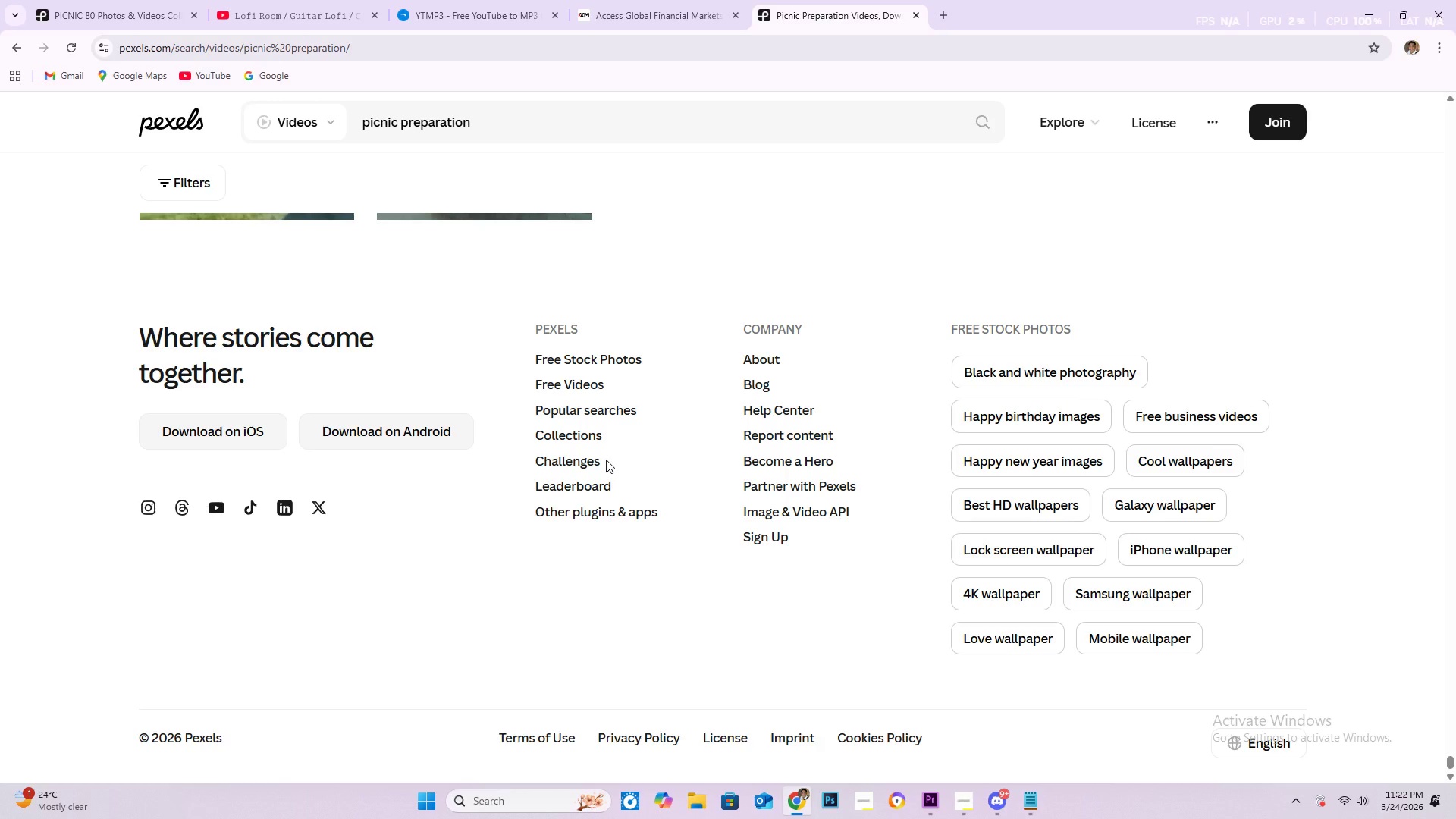 
wait(10.65)
 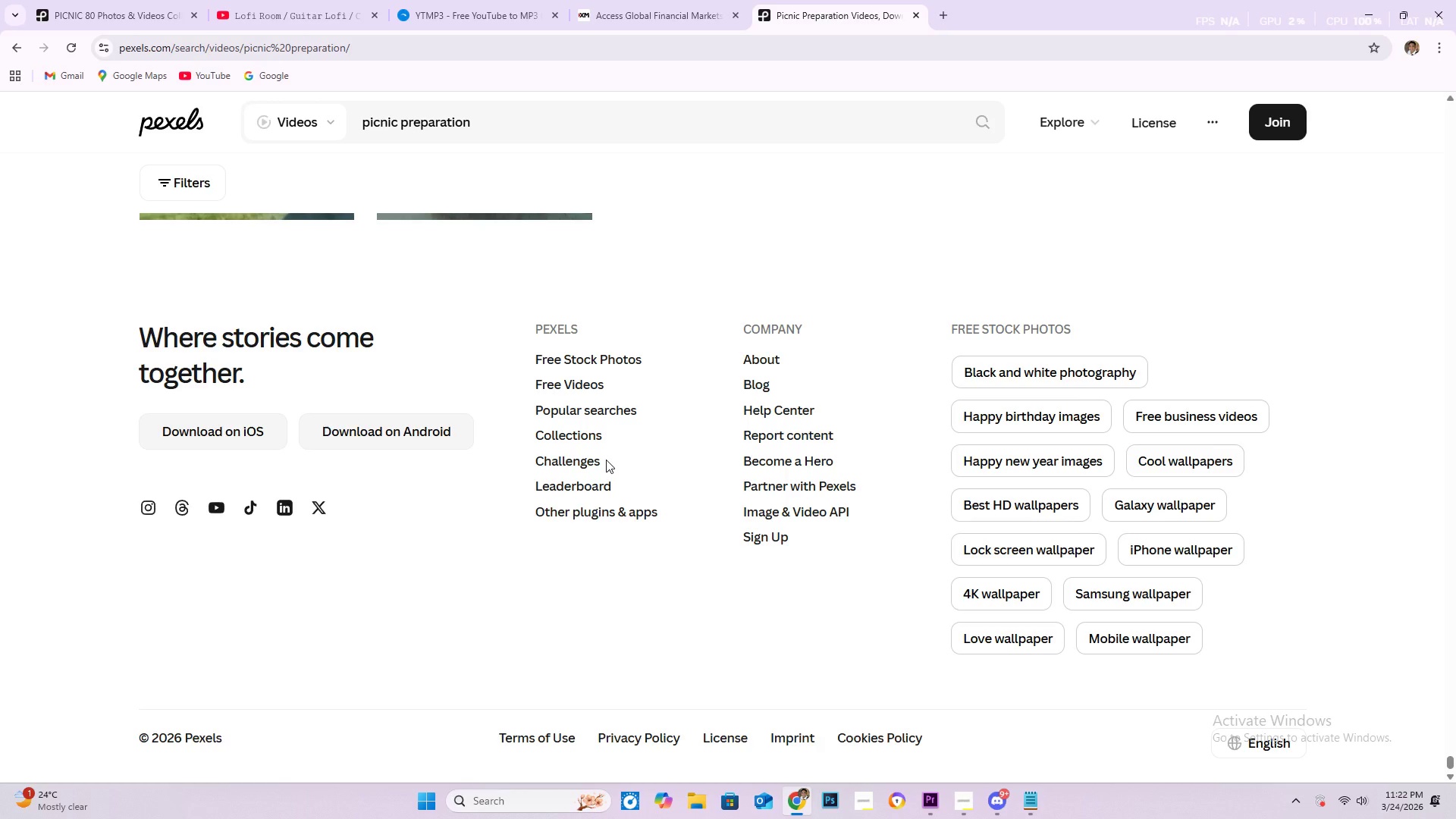 
scroll: coordinate [504, 511], scroll_direction: up, amount: 29.0
 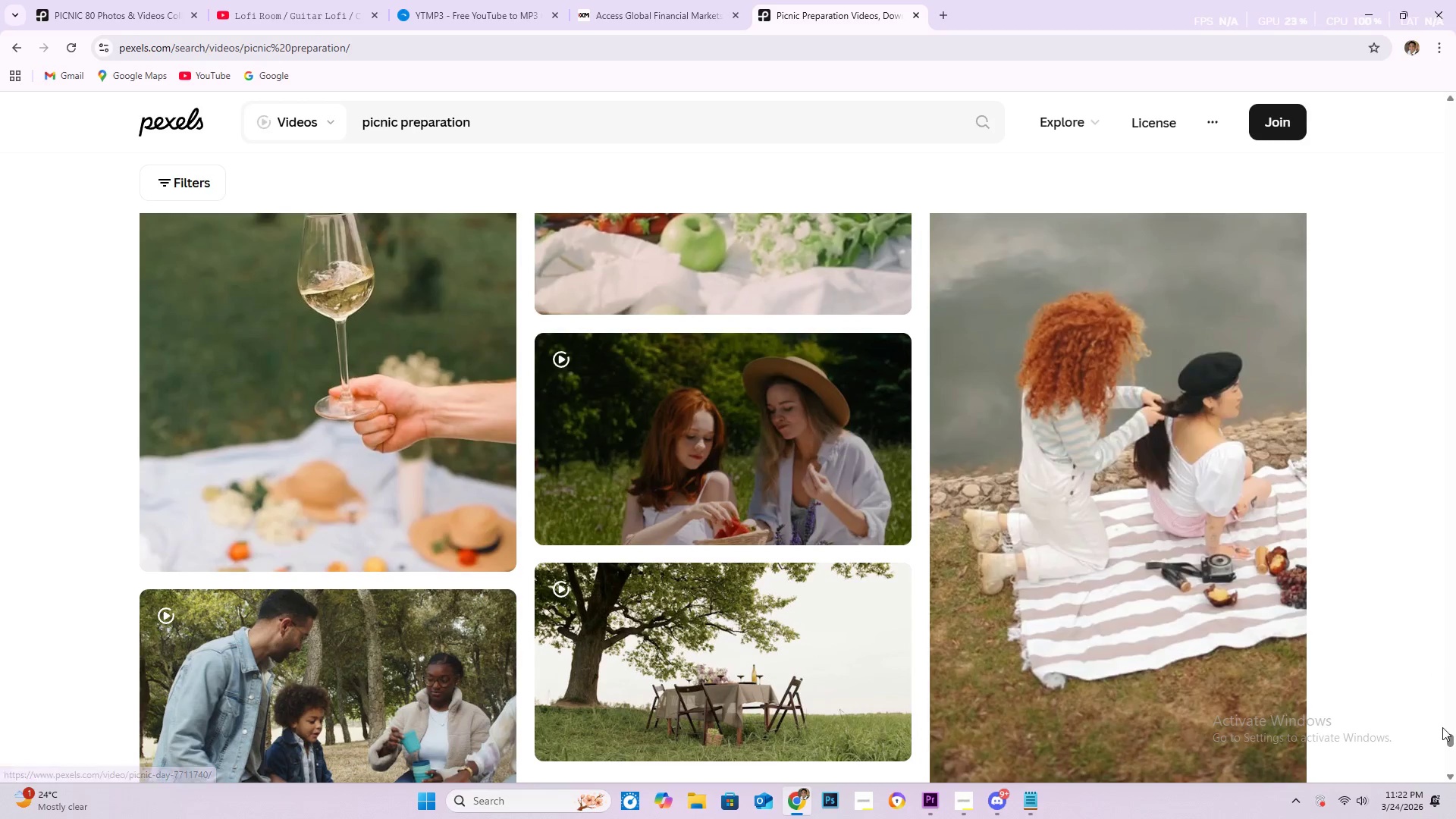 
left_click_drag(start_coordinate=[1451, 742], to_coordinate=[1455, 89])
 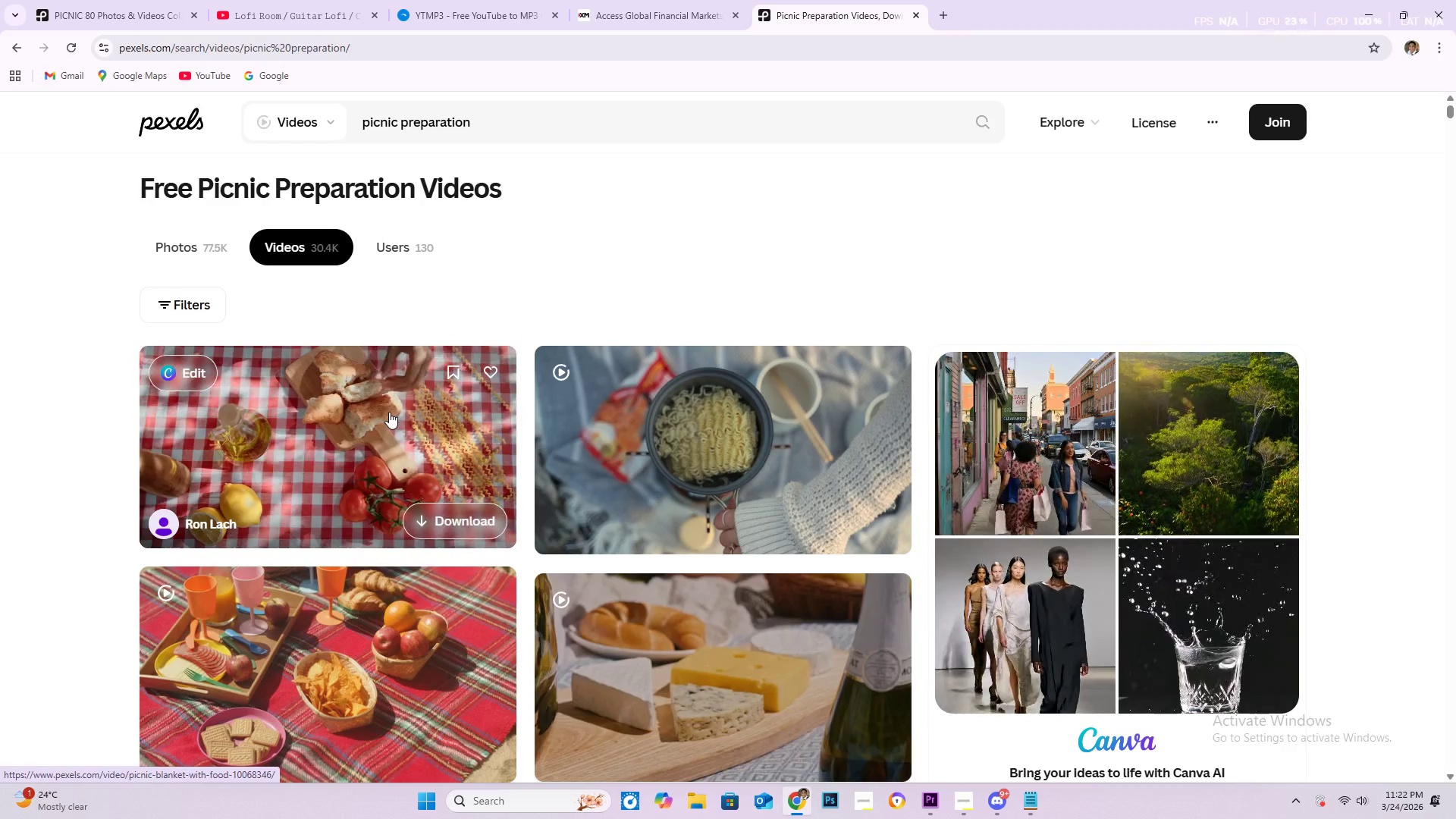 
wait(26.62)
 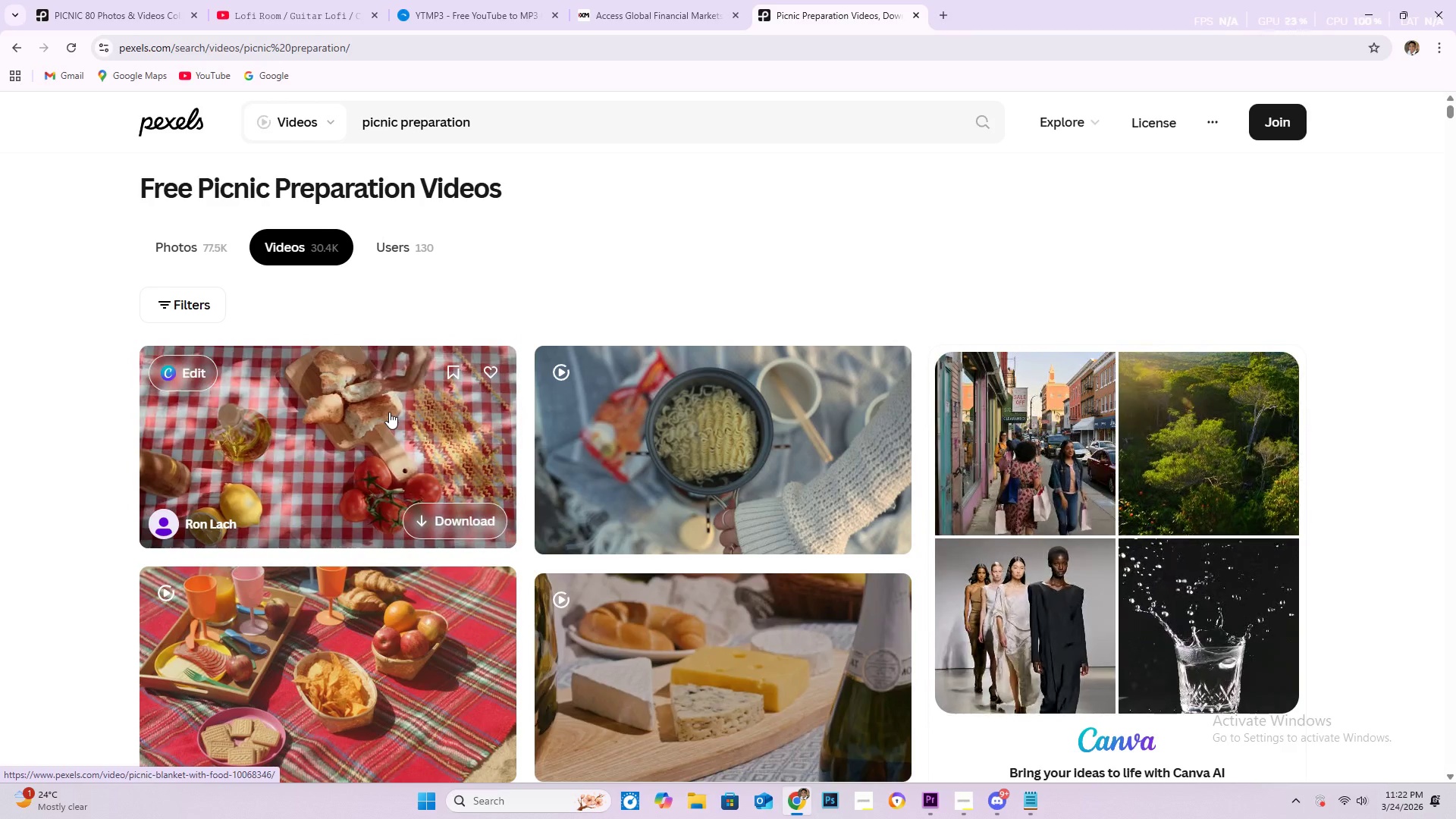 
scroll: coordinate [462, 461], scroll_direction: down, amount: 17.0
 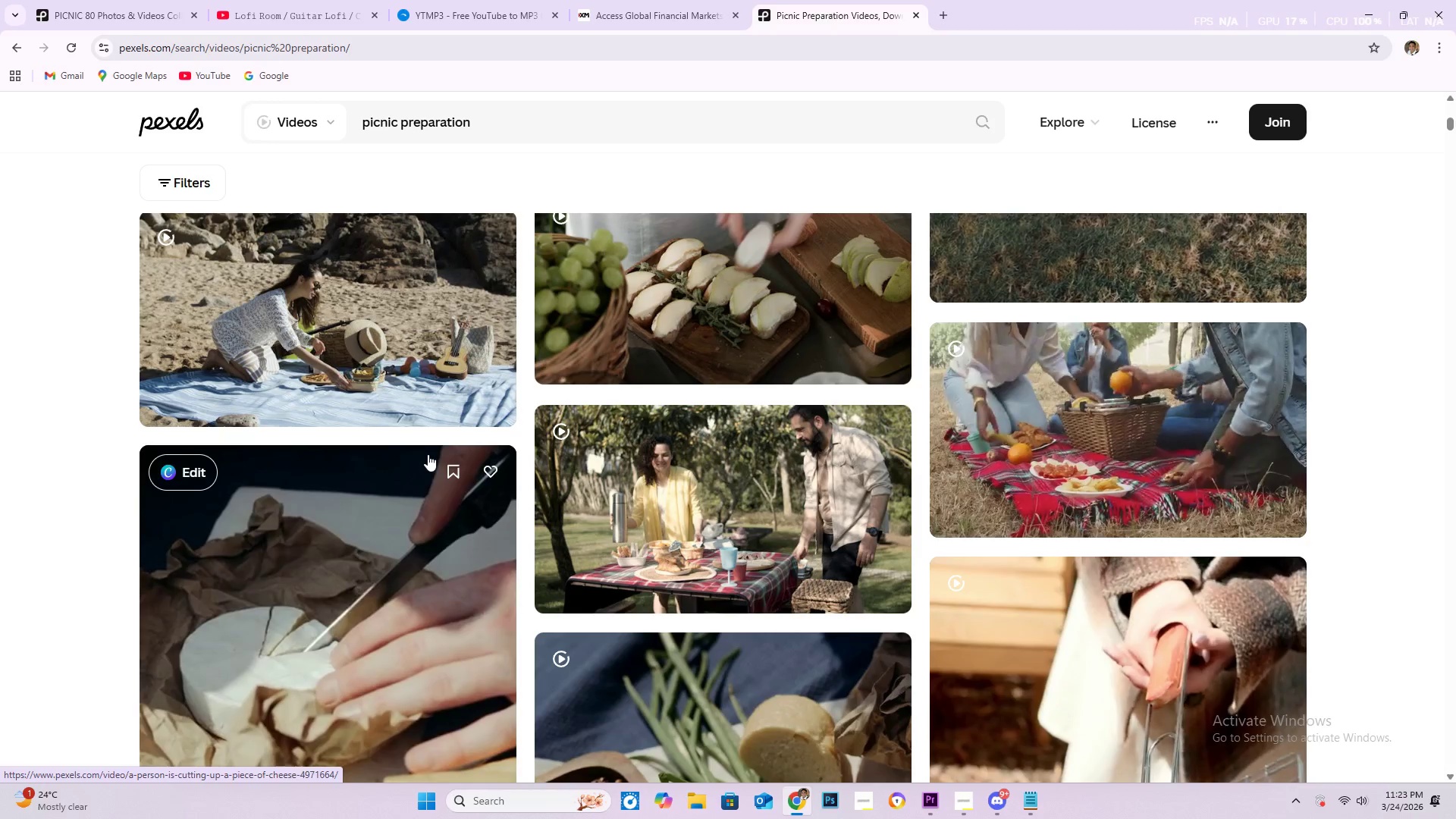 
wait(24.95)
 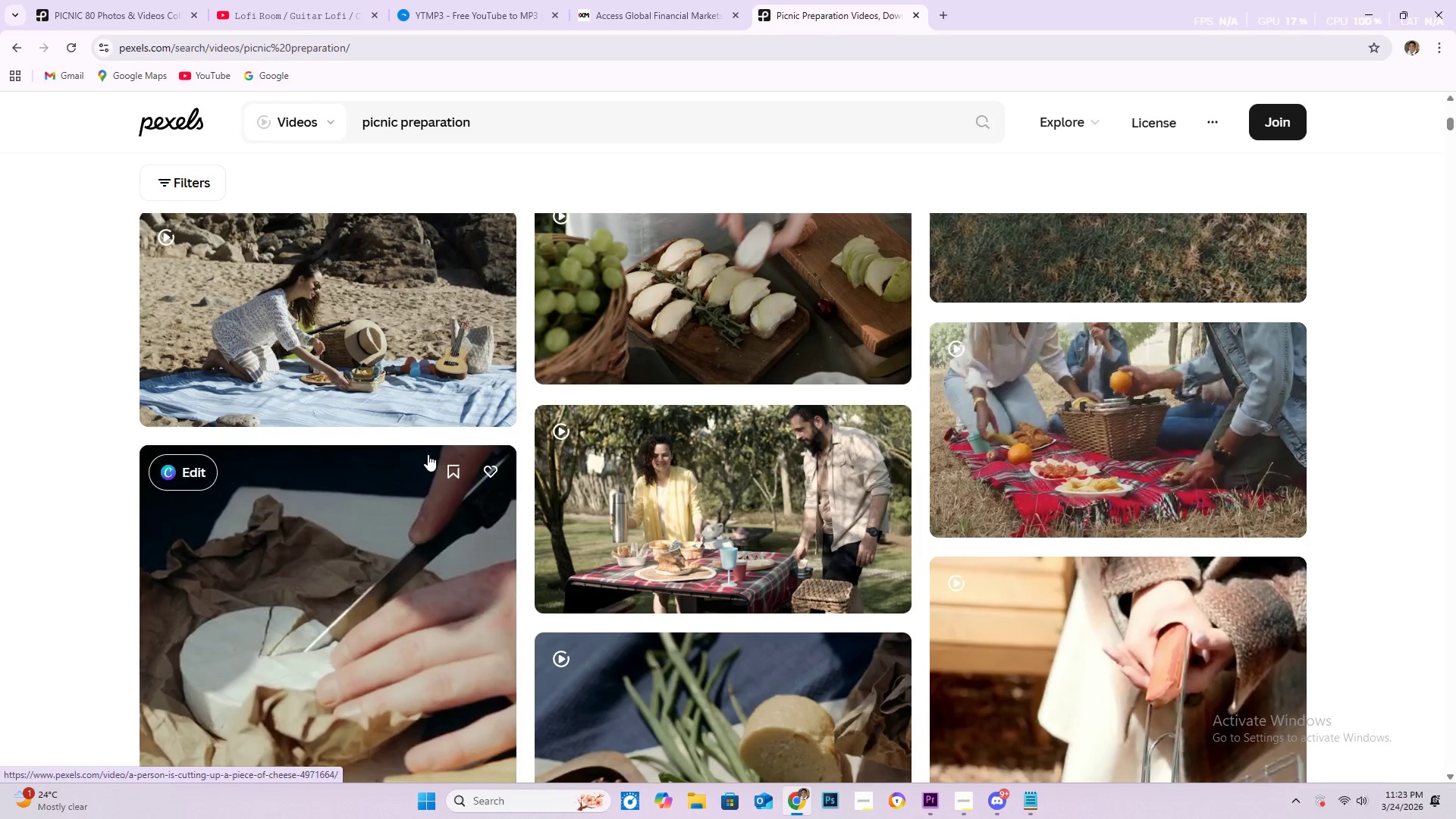 
scroll: coordinate [370, 453], scroll_direction: down, amount: 26.0
 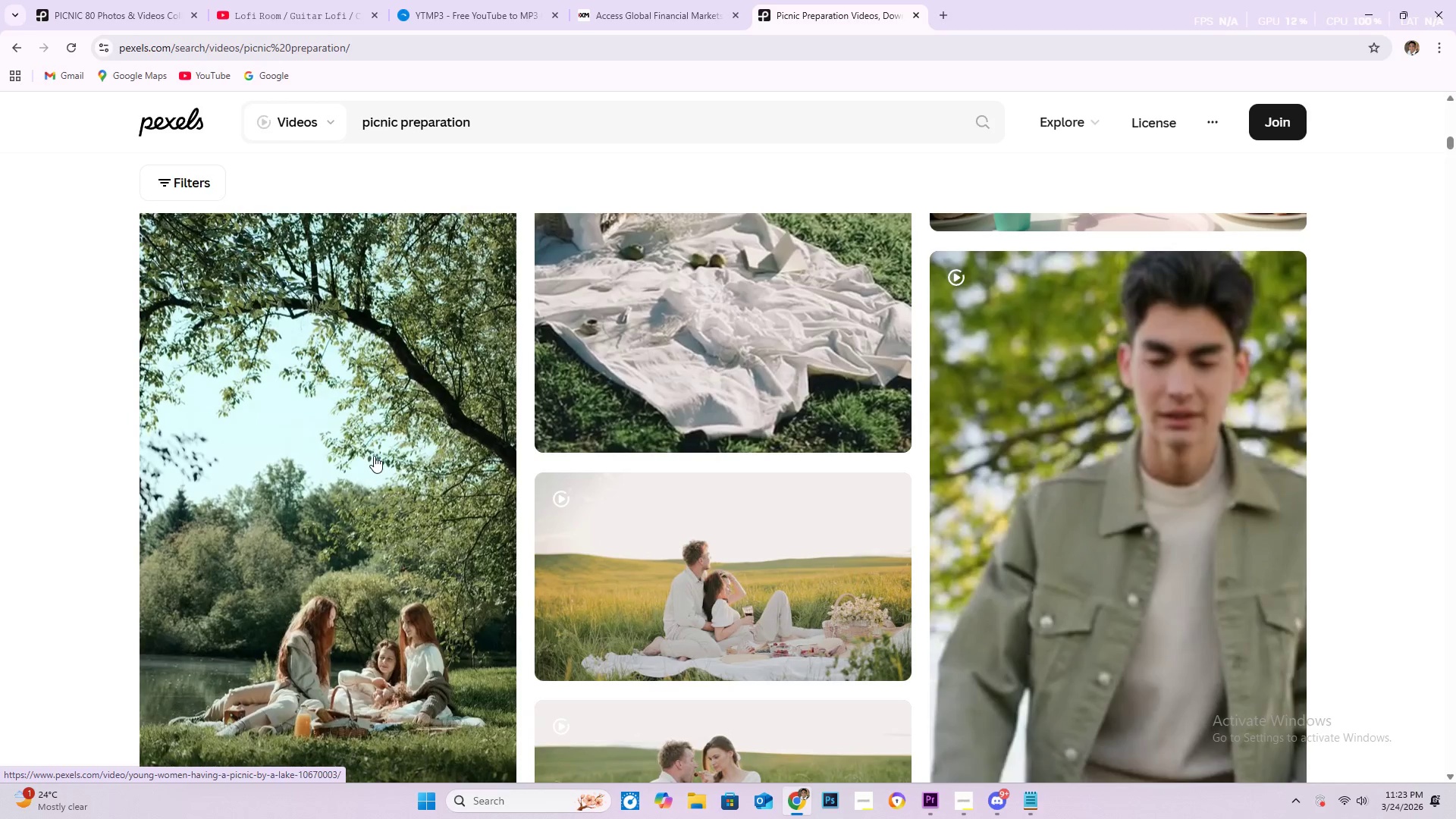 
wait(23.68)
 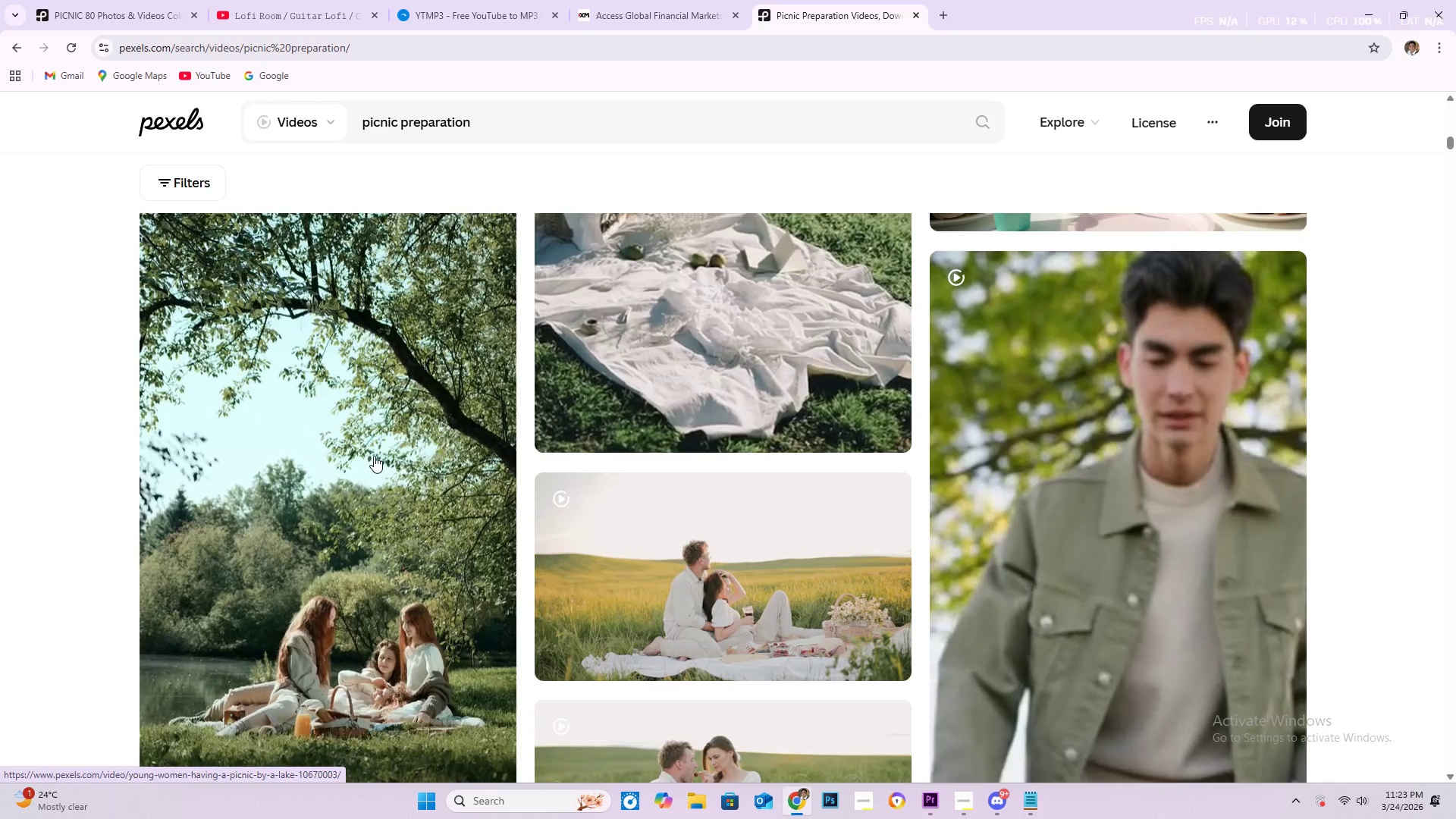 
scroll: coordinate [735, 443], scroll_direction: down, amount: 92.0
 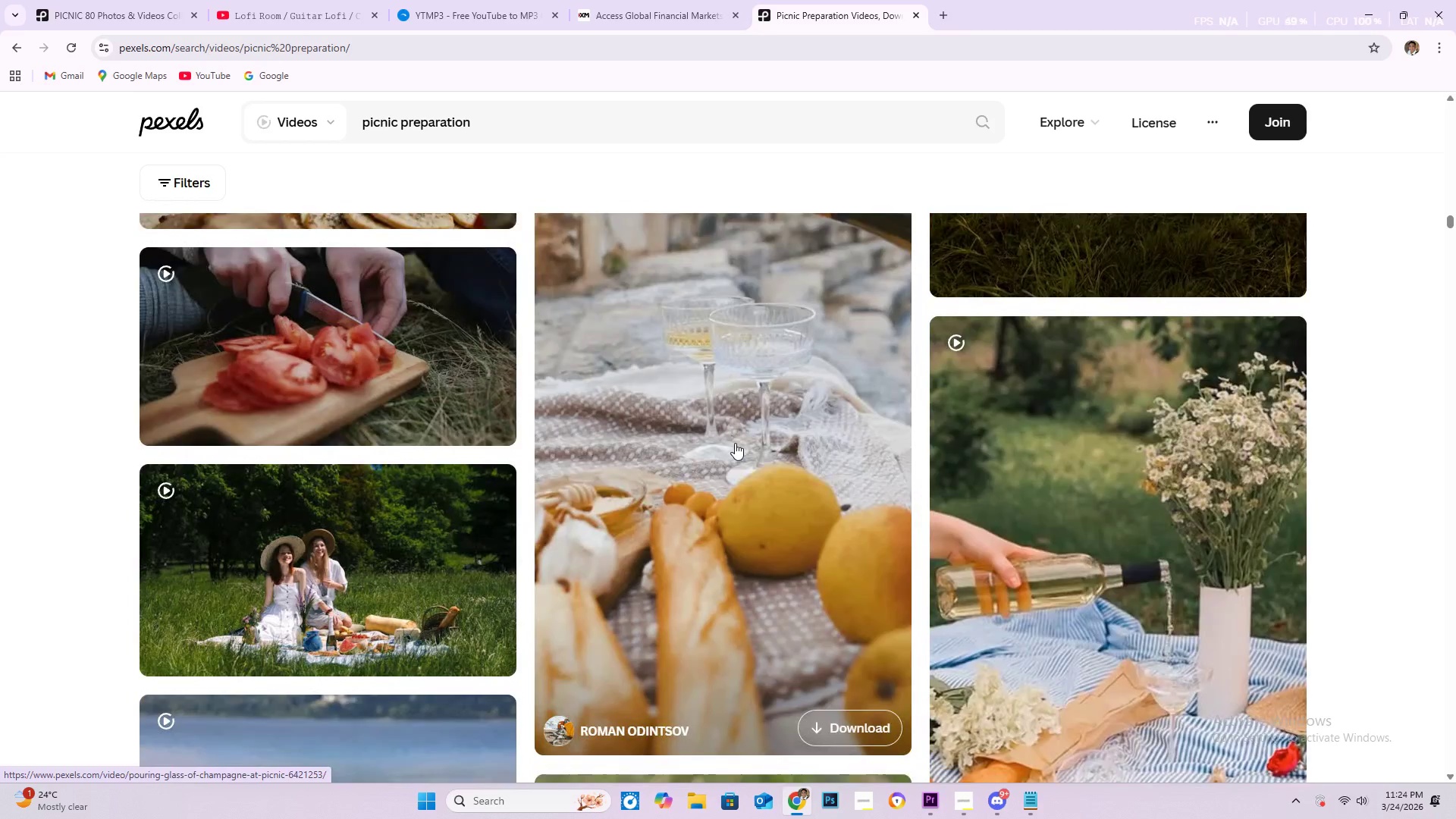 
scroll: coordinate [808, 467], scroll_direction: down, amount: 56.0
 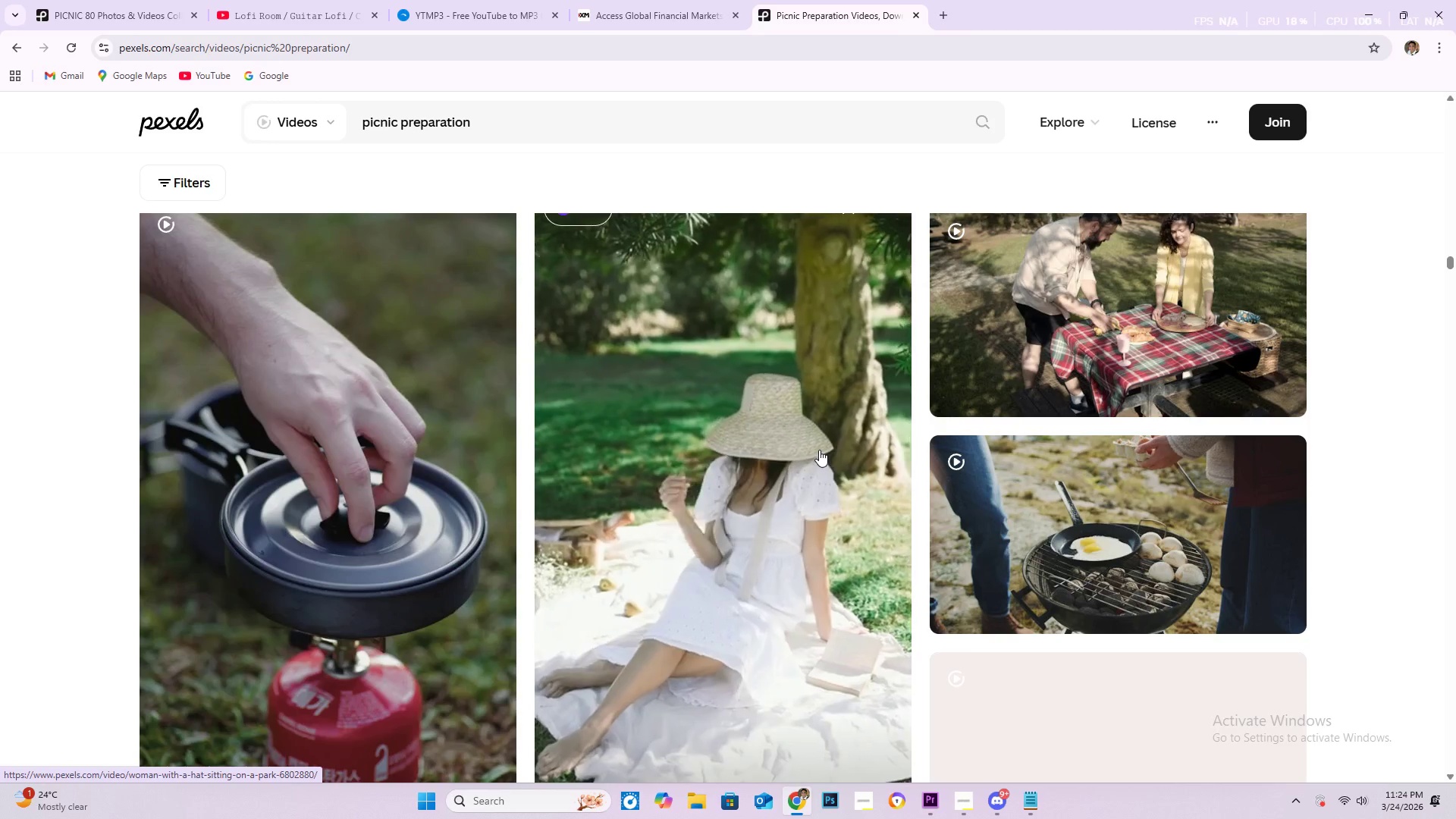 
wait(6.12)
 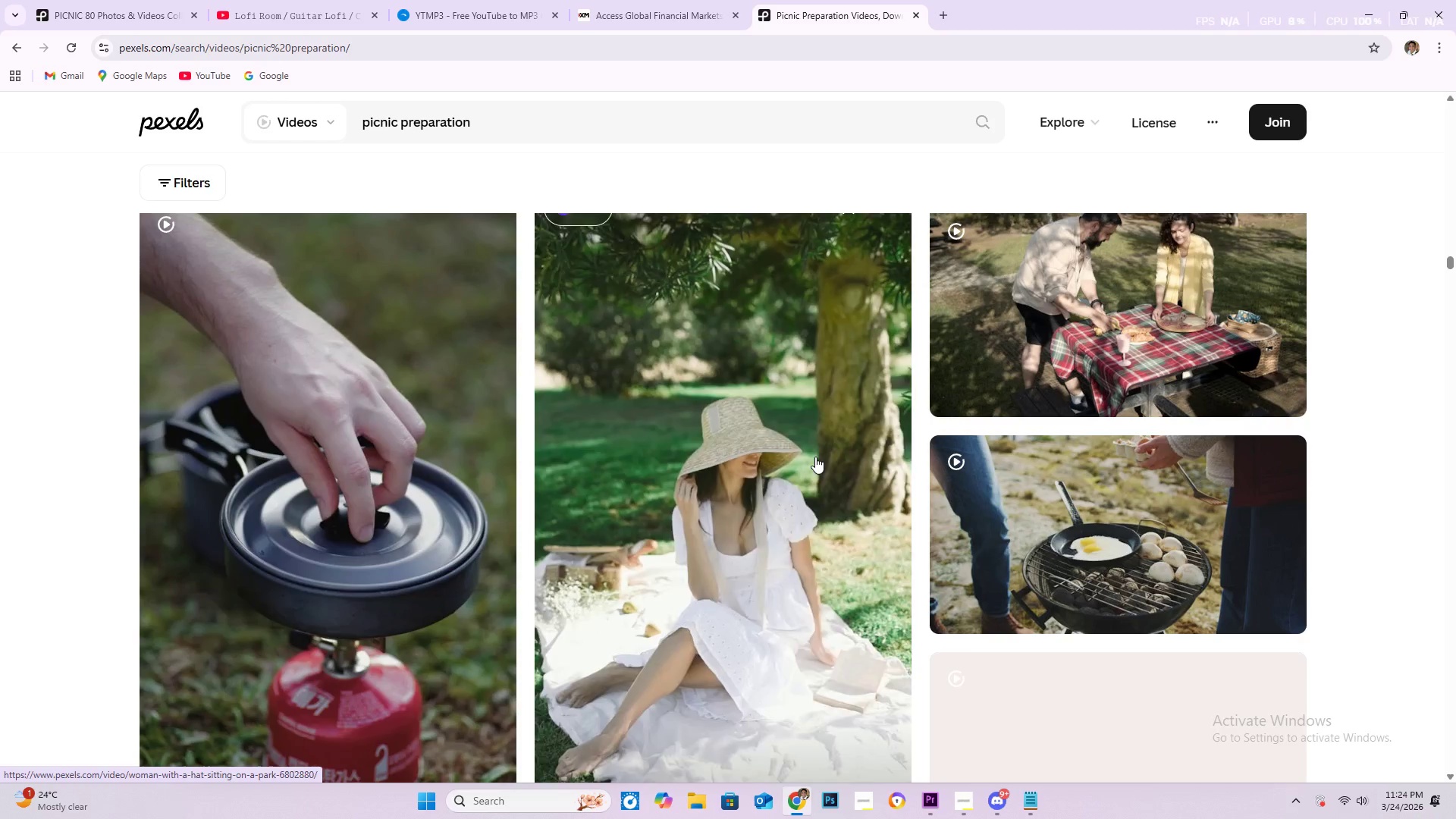 
scroll: coordinate [761, 453], scroll_direction: down, amount: 42.0
 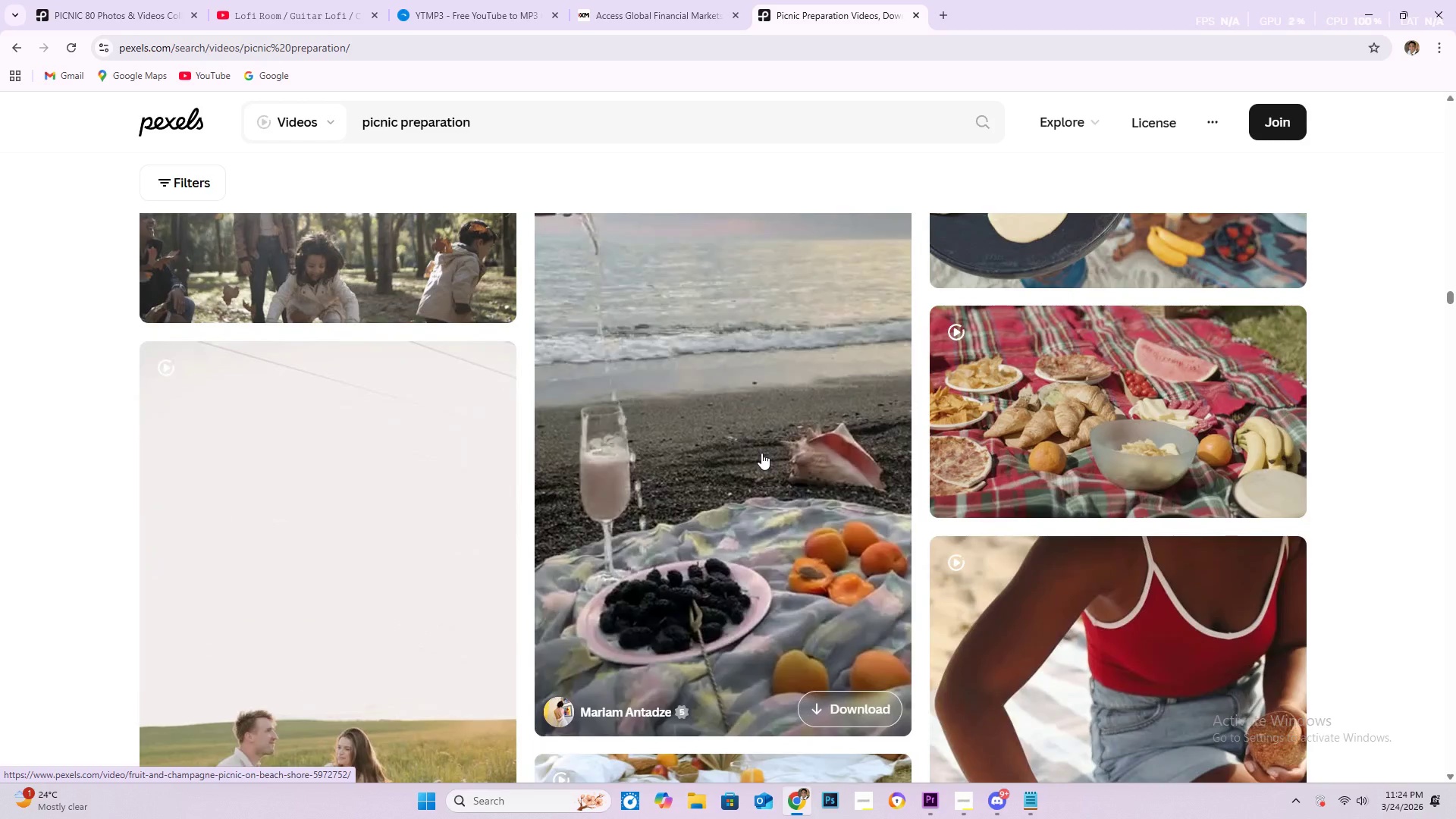 
scroll: coordinate [767, 434], scroll_direction: down, amount: 14.0
 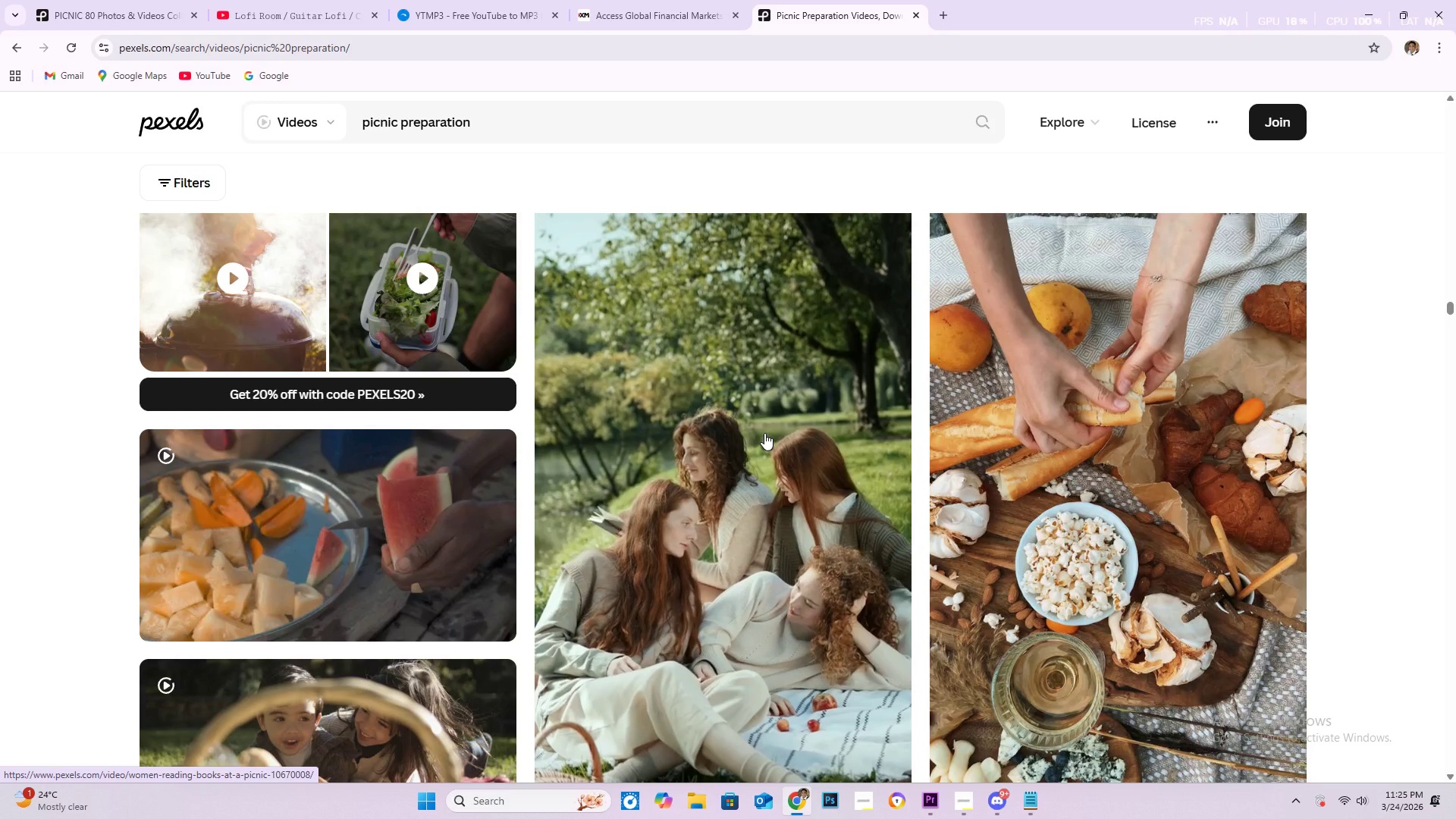 
wait(51.2)
 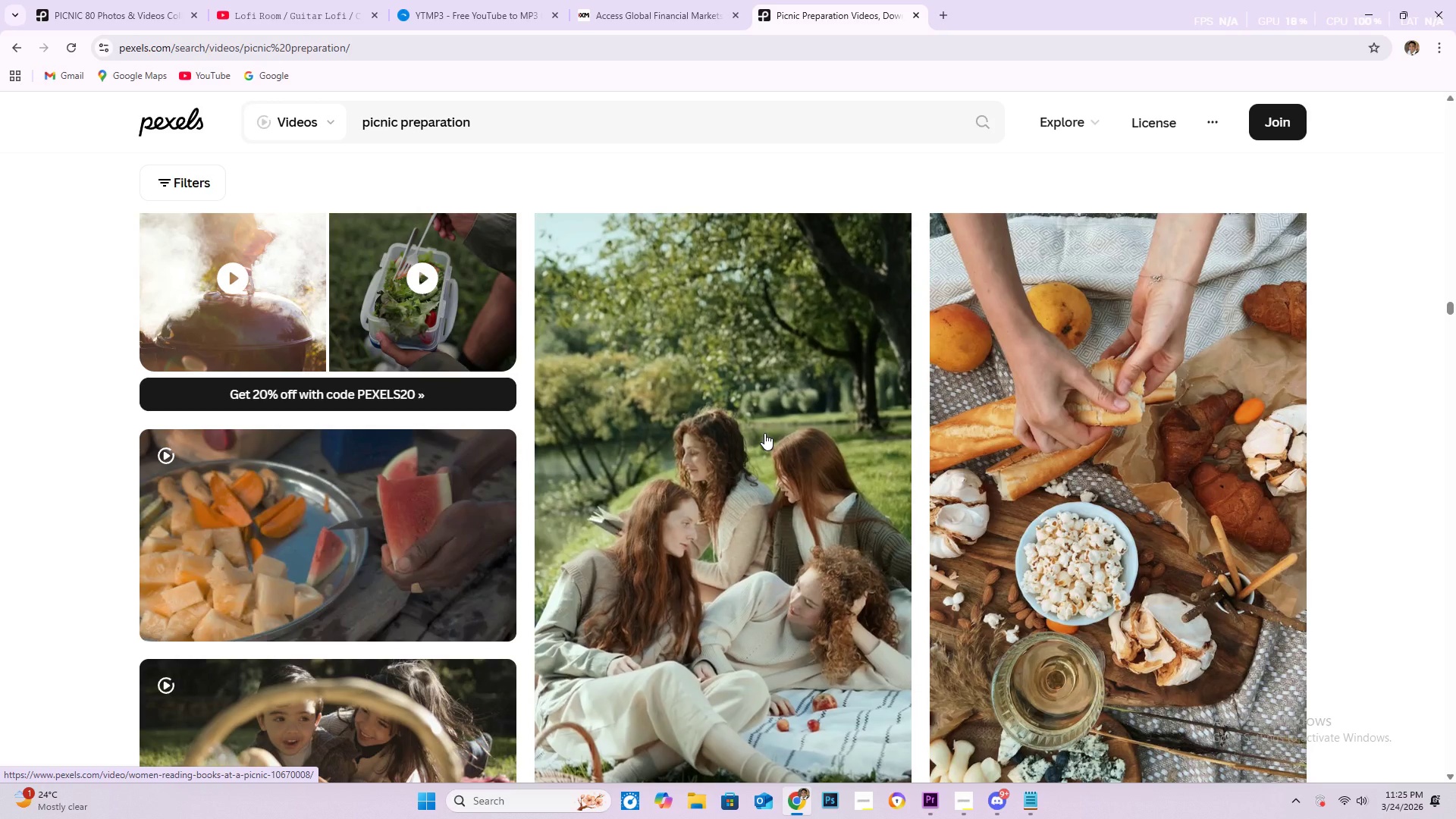 
scroll: coordinate [771, 390], scroll_direction: down, amount: 30.0
 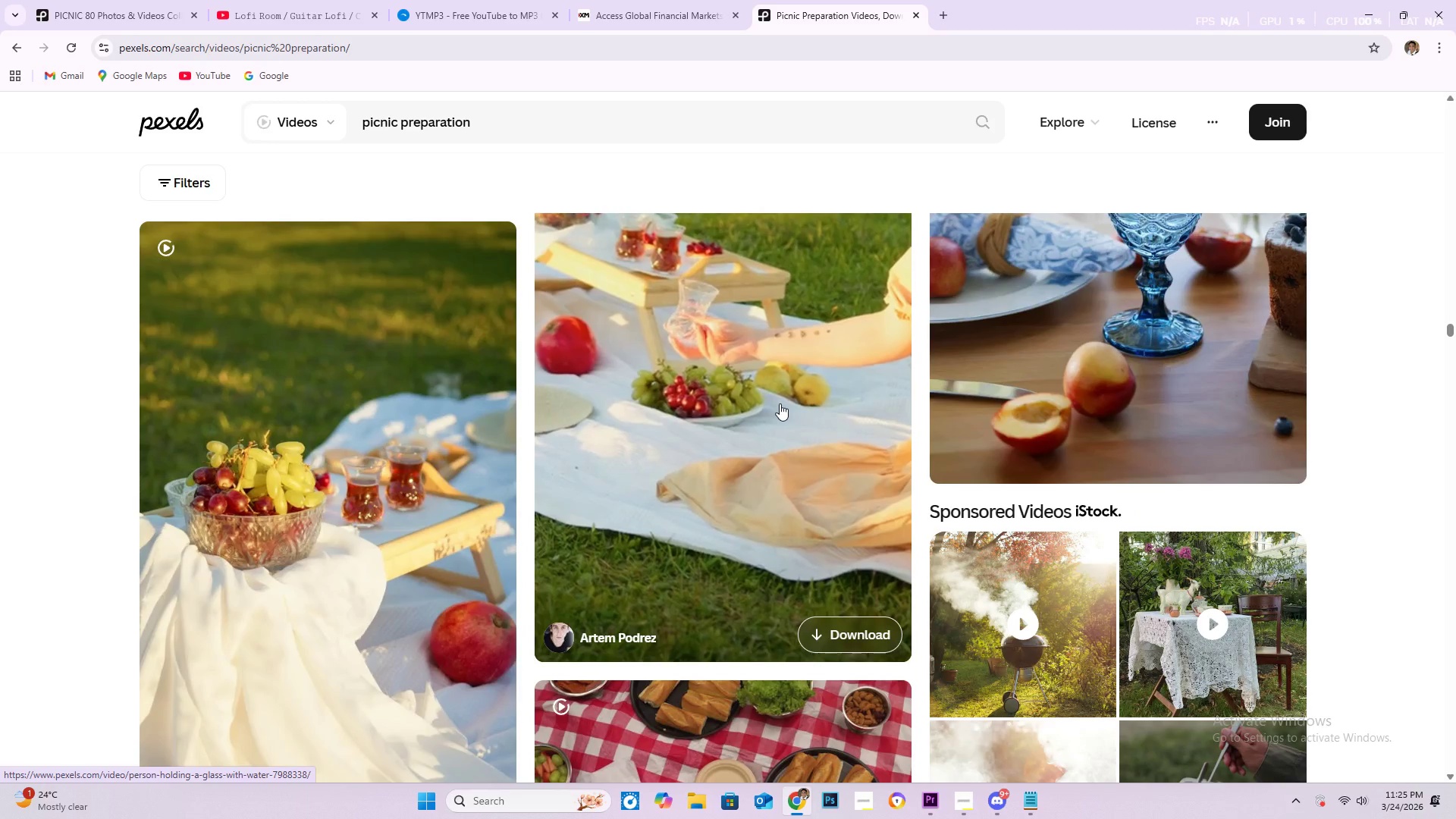 
scroll: coordinate [780, 419], scroll_direction: down, amount: 36.0
 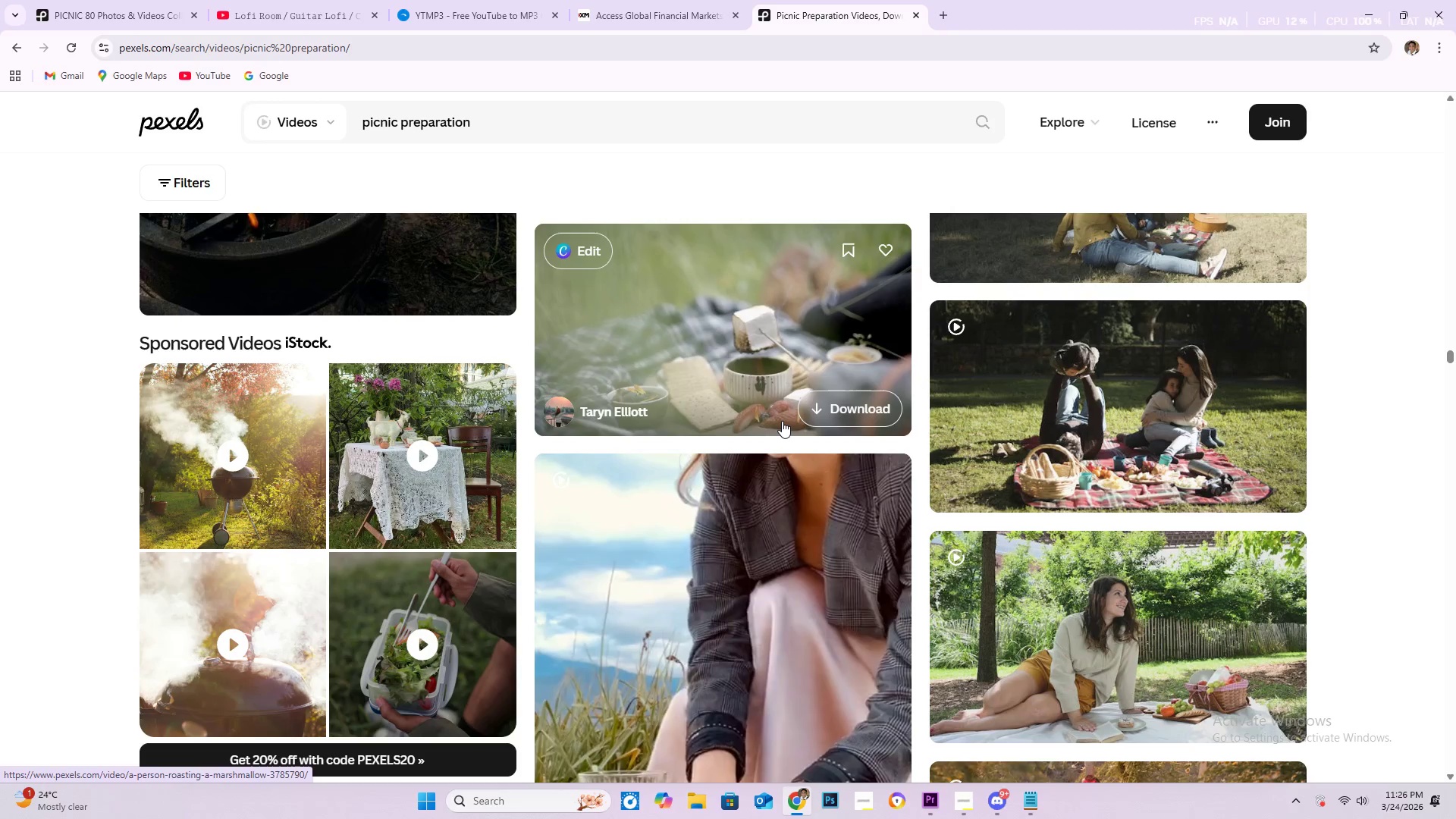 
wait(32.77)
 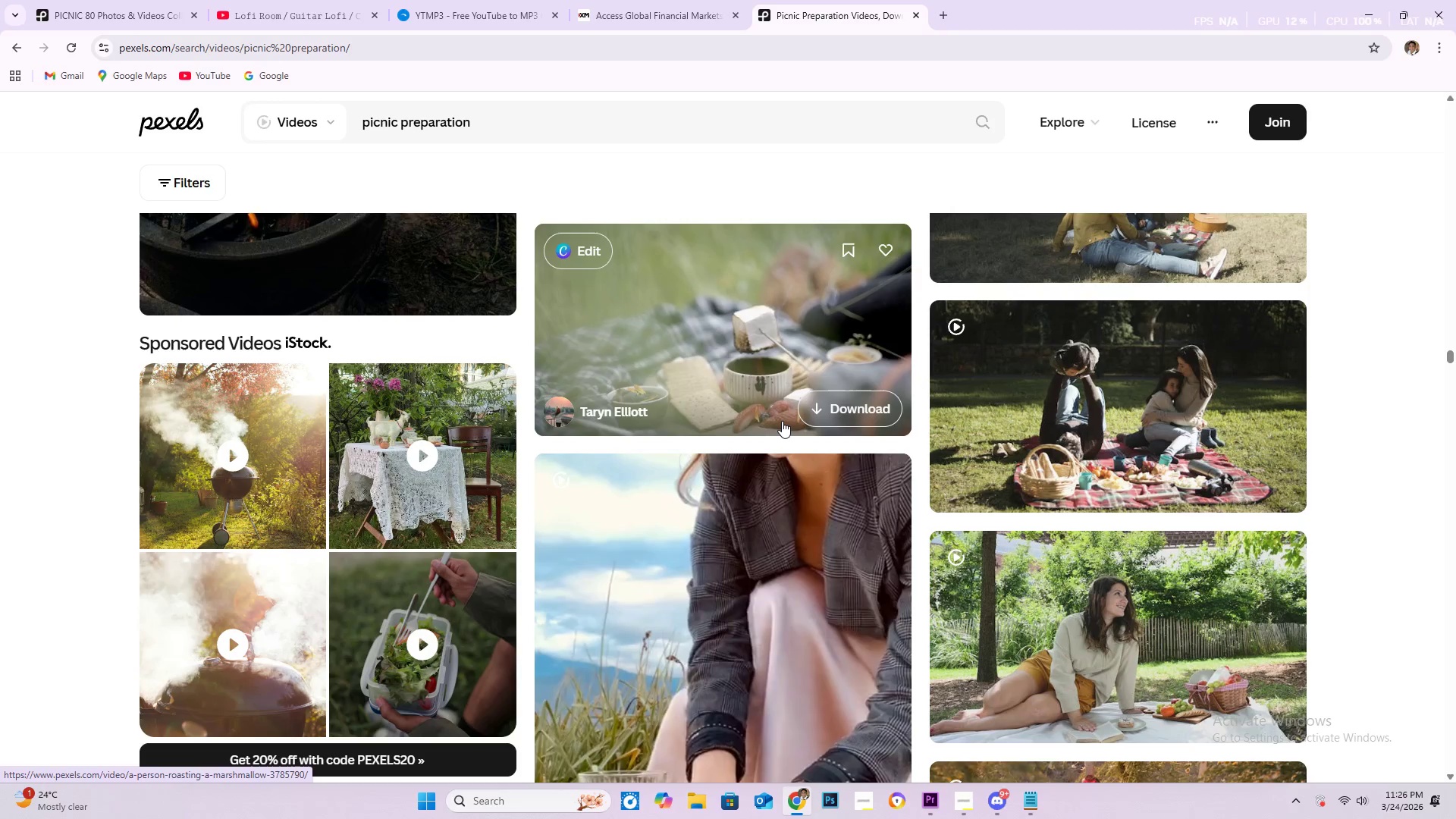 
scroll: coordinate [1024, 482], scroll_direction: down, amount: 6.0
 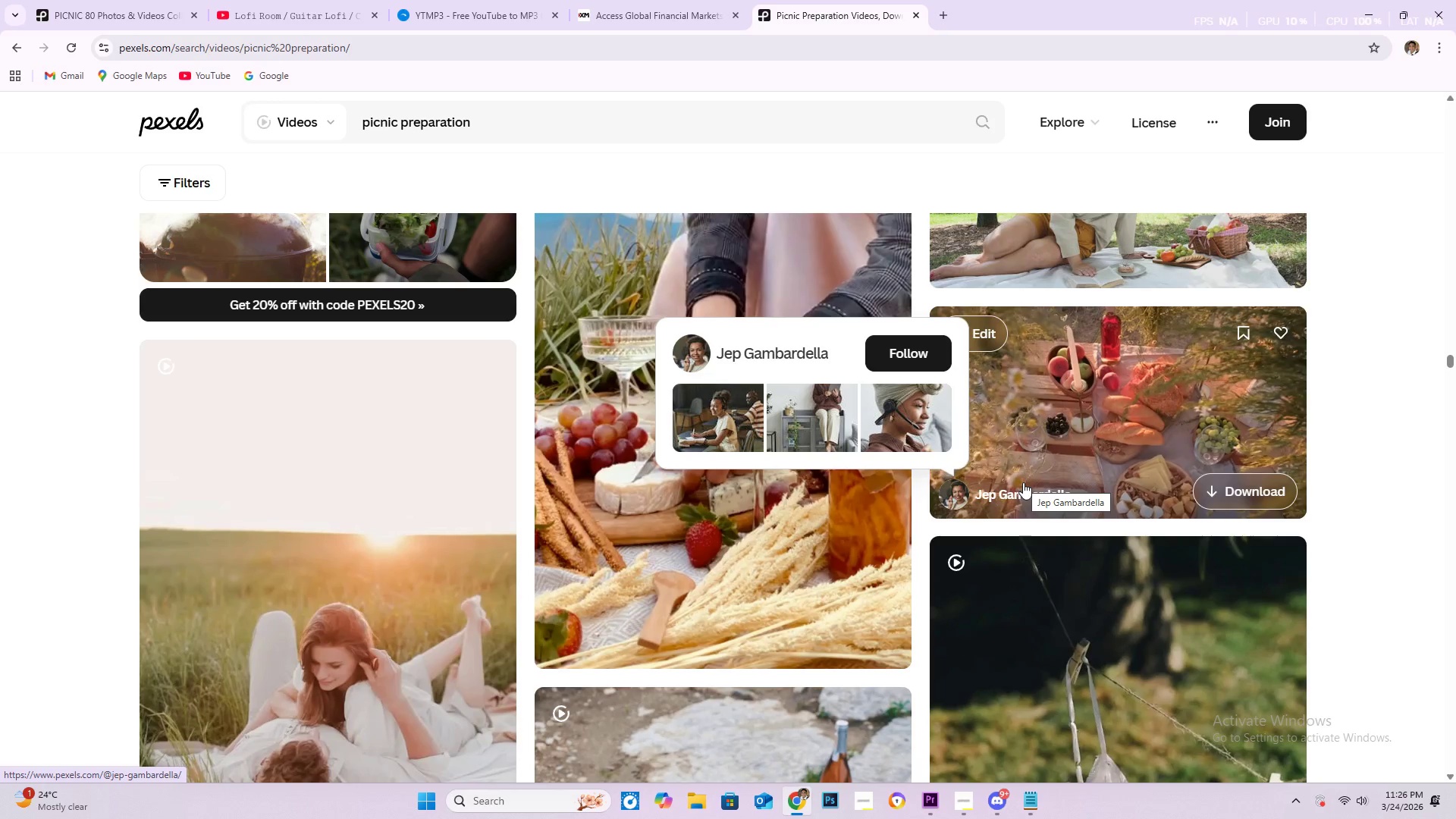 
wait(6.64)
 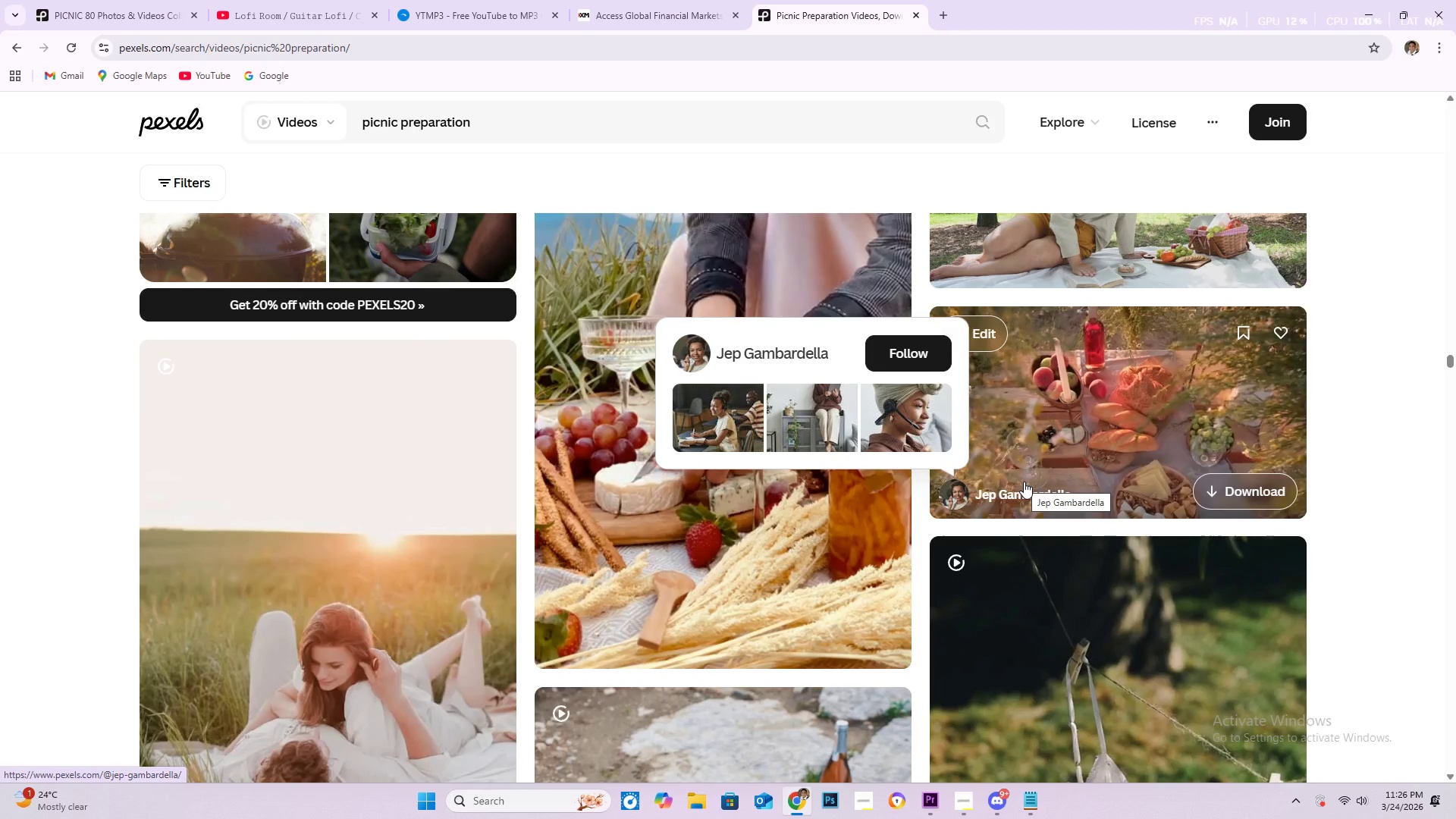 
scroll: coordinate [1023, 482], scroll_direction: down, amount: 1.0
 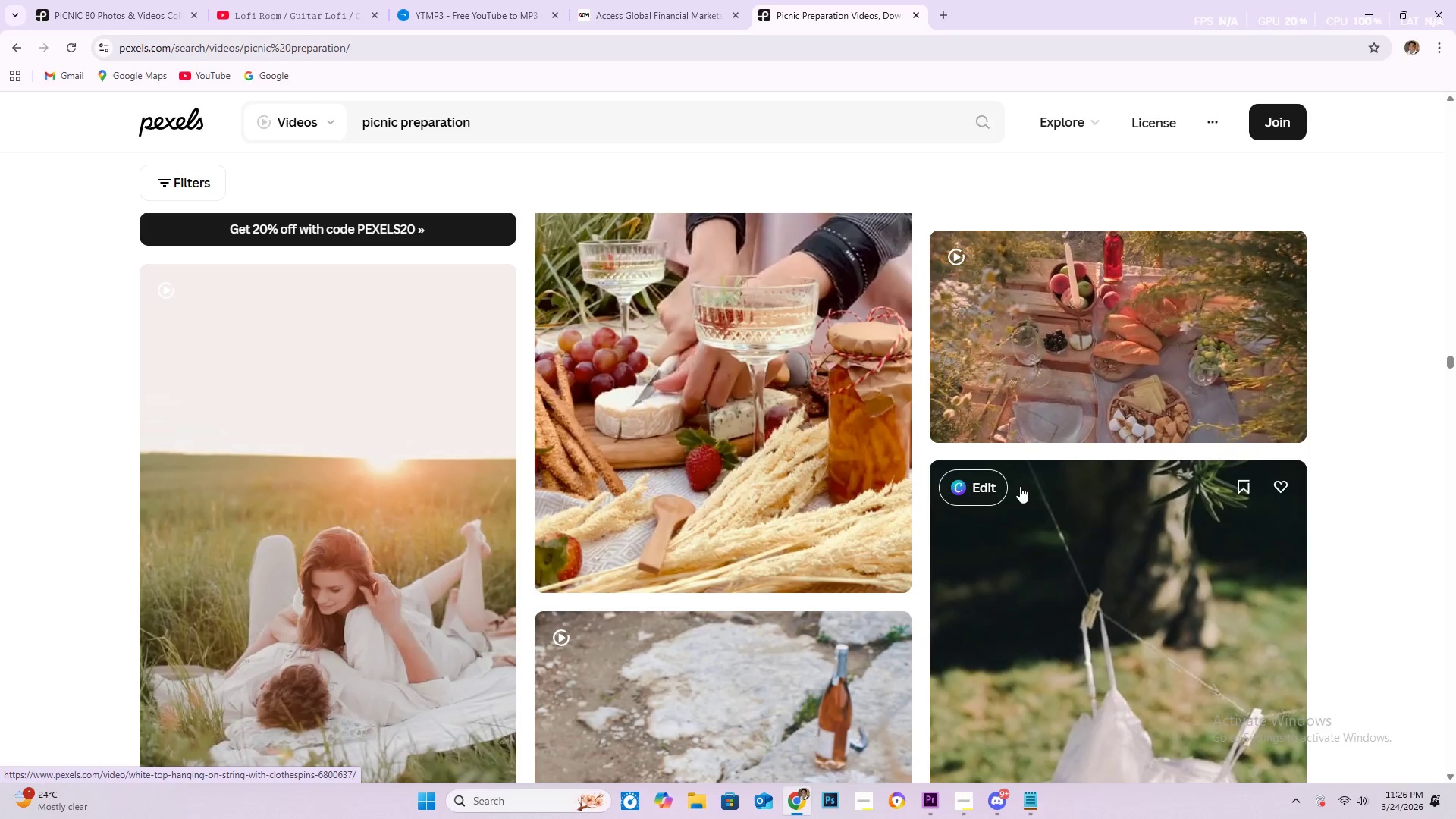 
wait(11.62)
 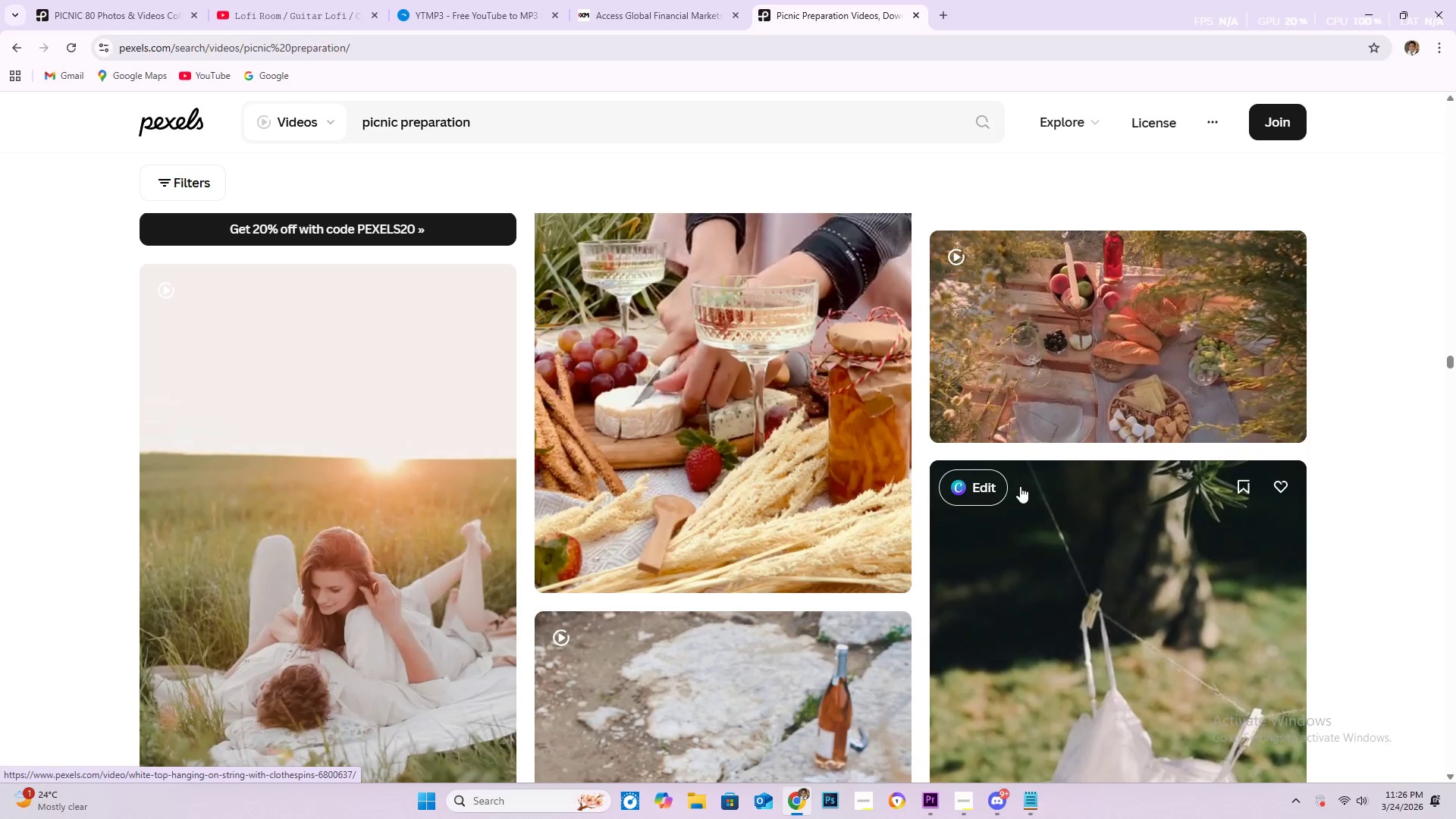 
scroll: coordinate [1050, 495], scroll_direction: down, amount: 35.0
 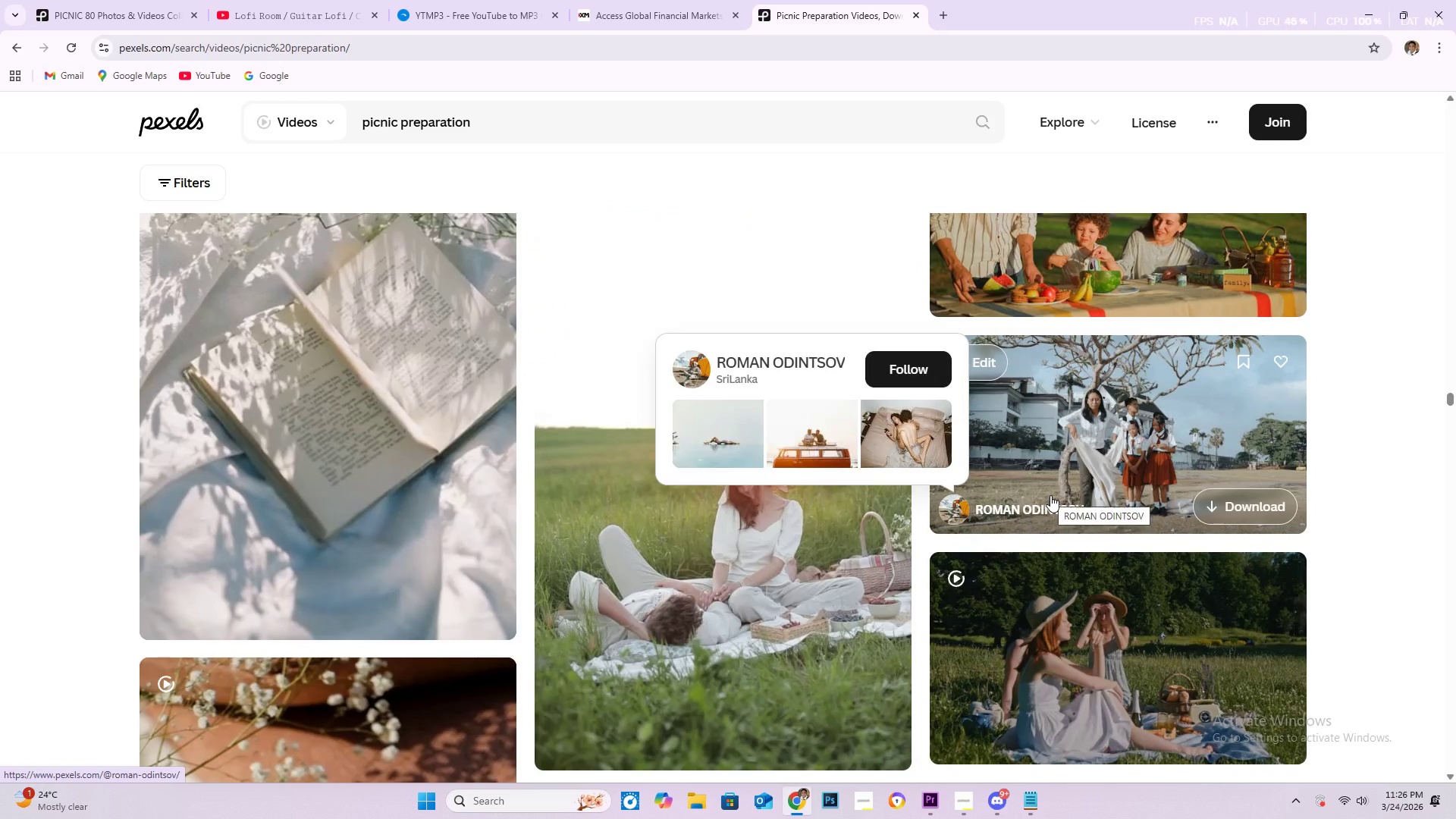 
scroll: coordinate [1047, 501], scroll_direction: down, amount: 46.0
 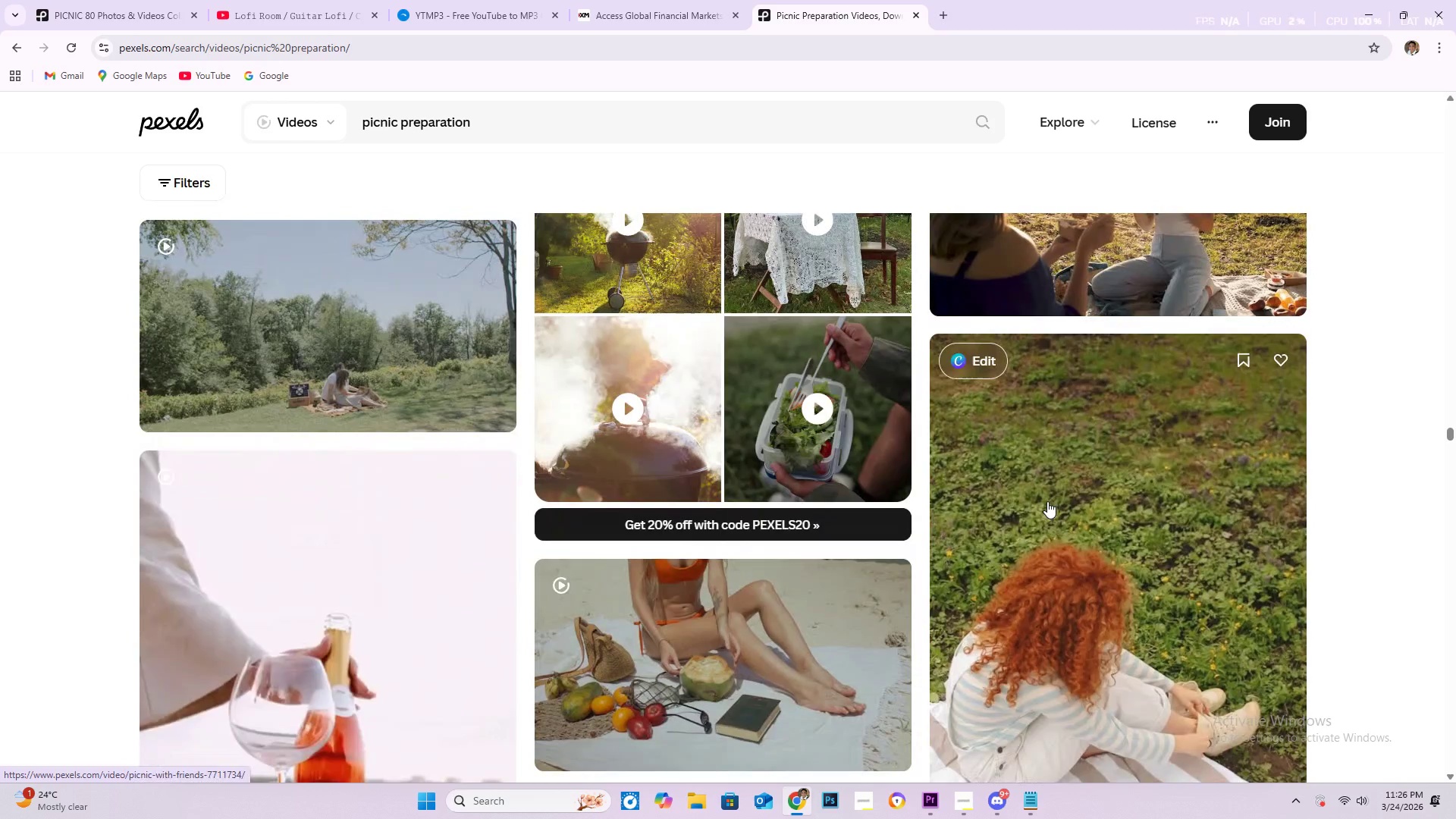 
scroll: coordinate [1046, 504], scroll_direction: down, amount: 7.0
 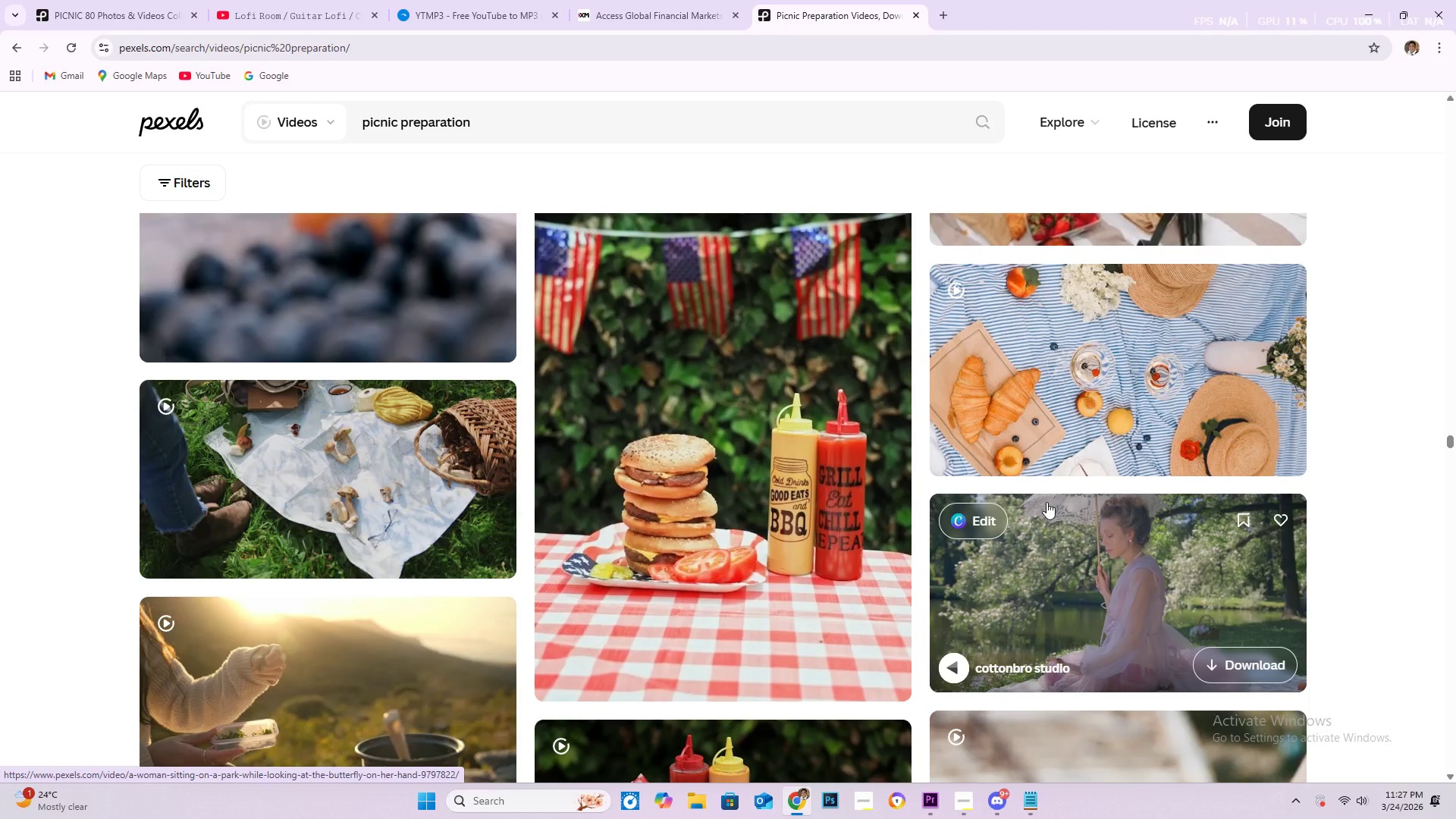 
wait(18.8)
 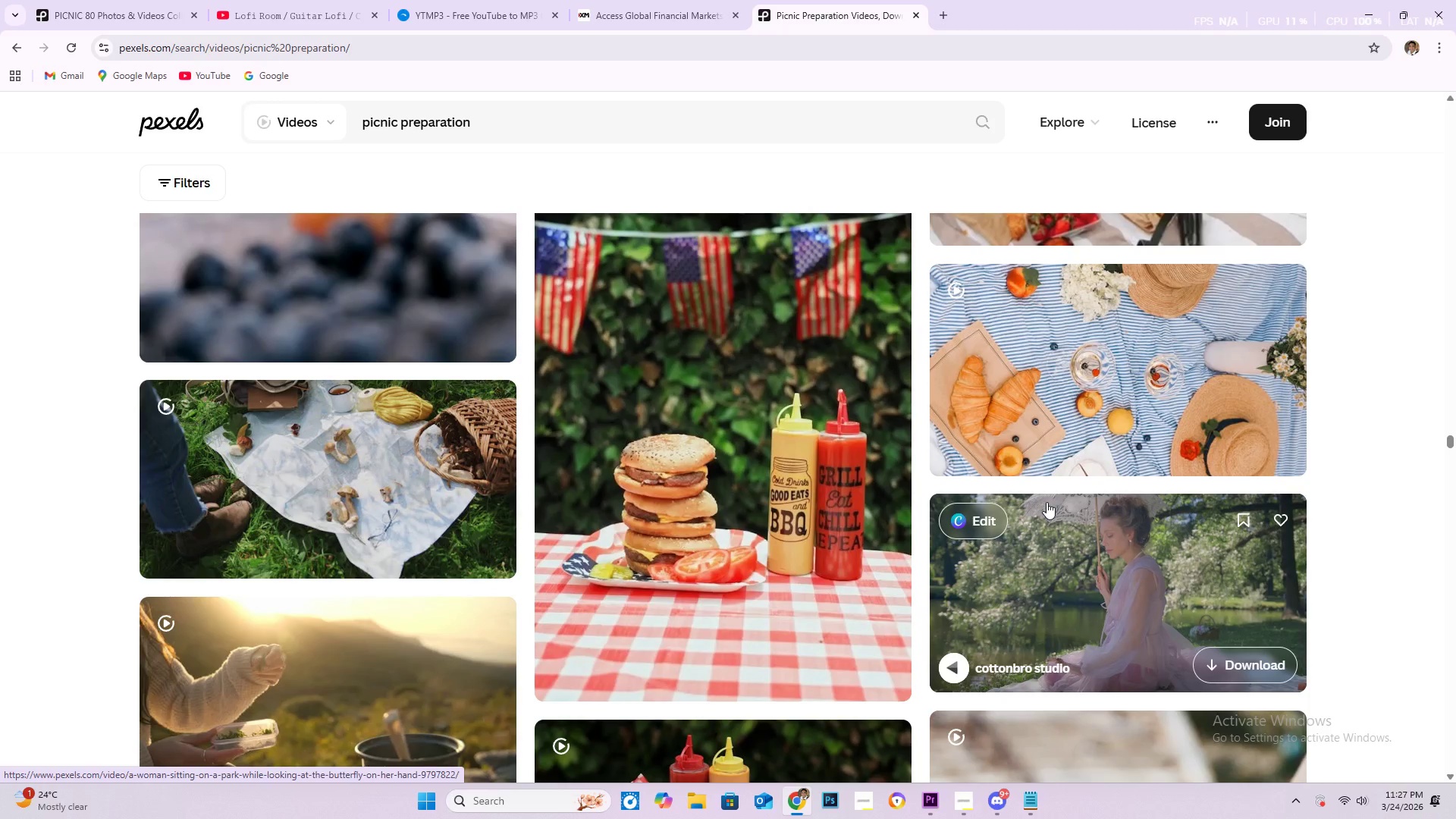 
scroll: coordinate [915, 429], scroll_direction: down, amount: 17.0
 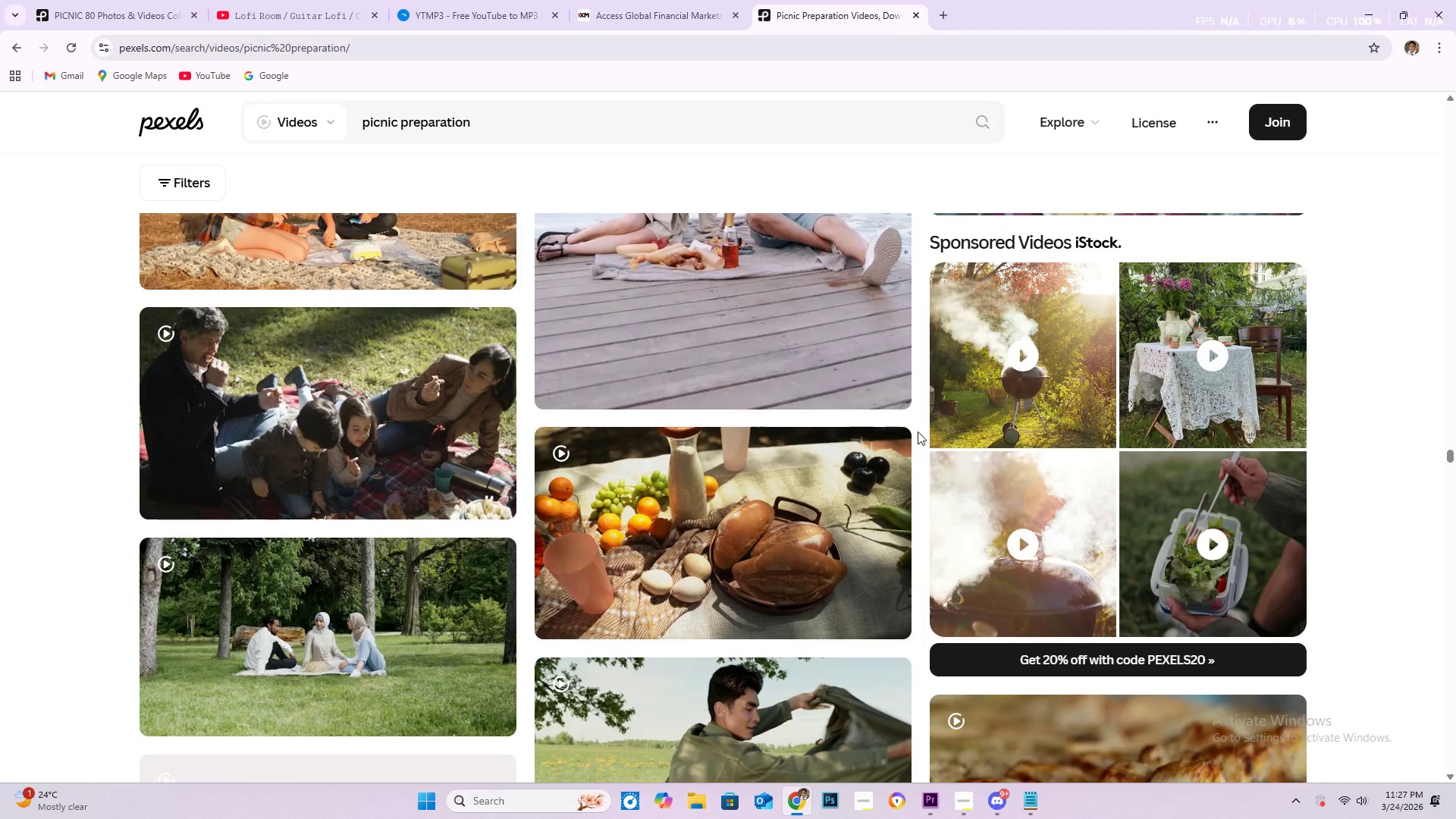 
scroll: coordinate [918, 431], scroll_direction: down, amount: 1.0
 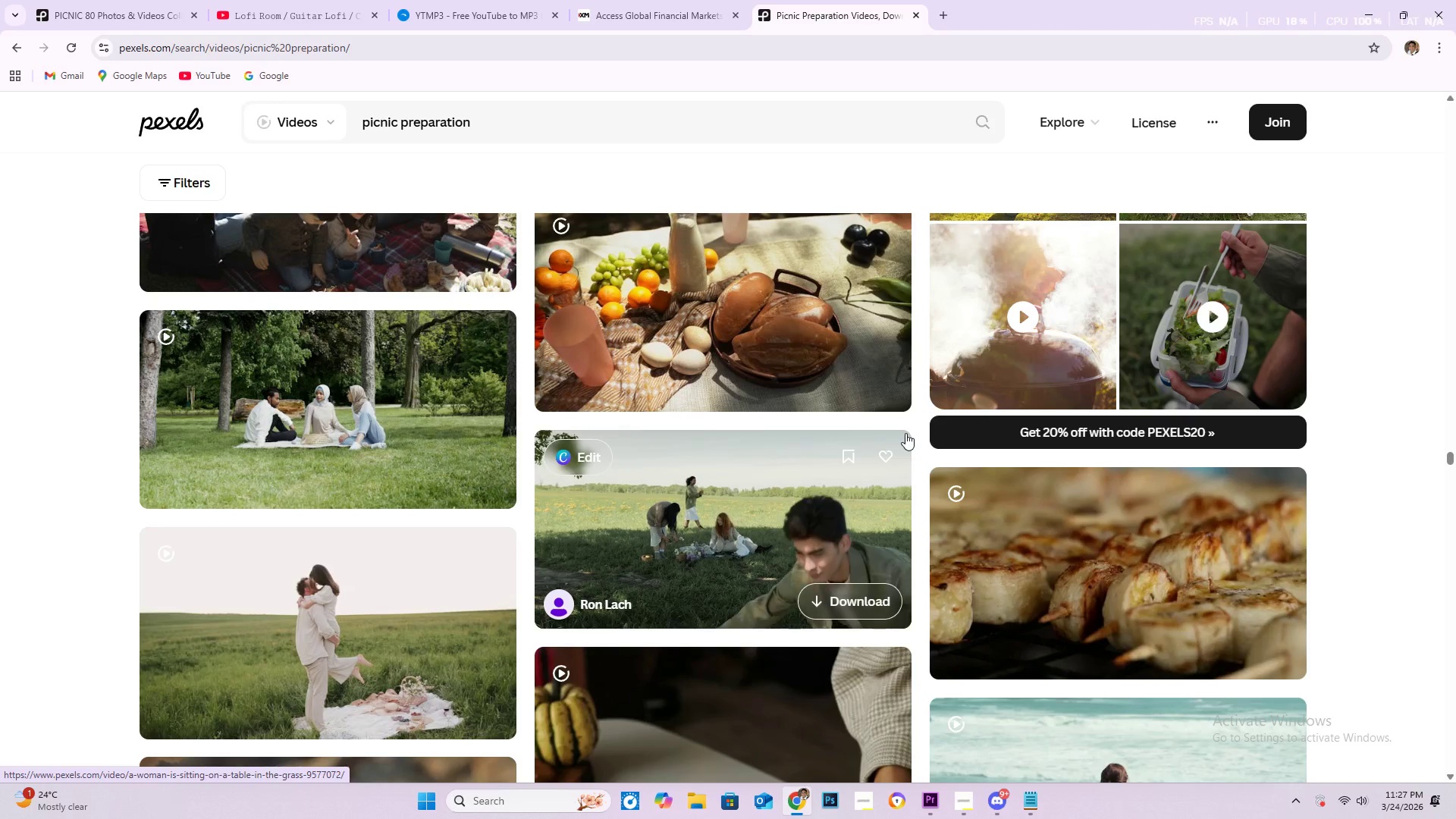 
wait(33.52)
 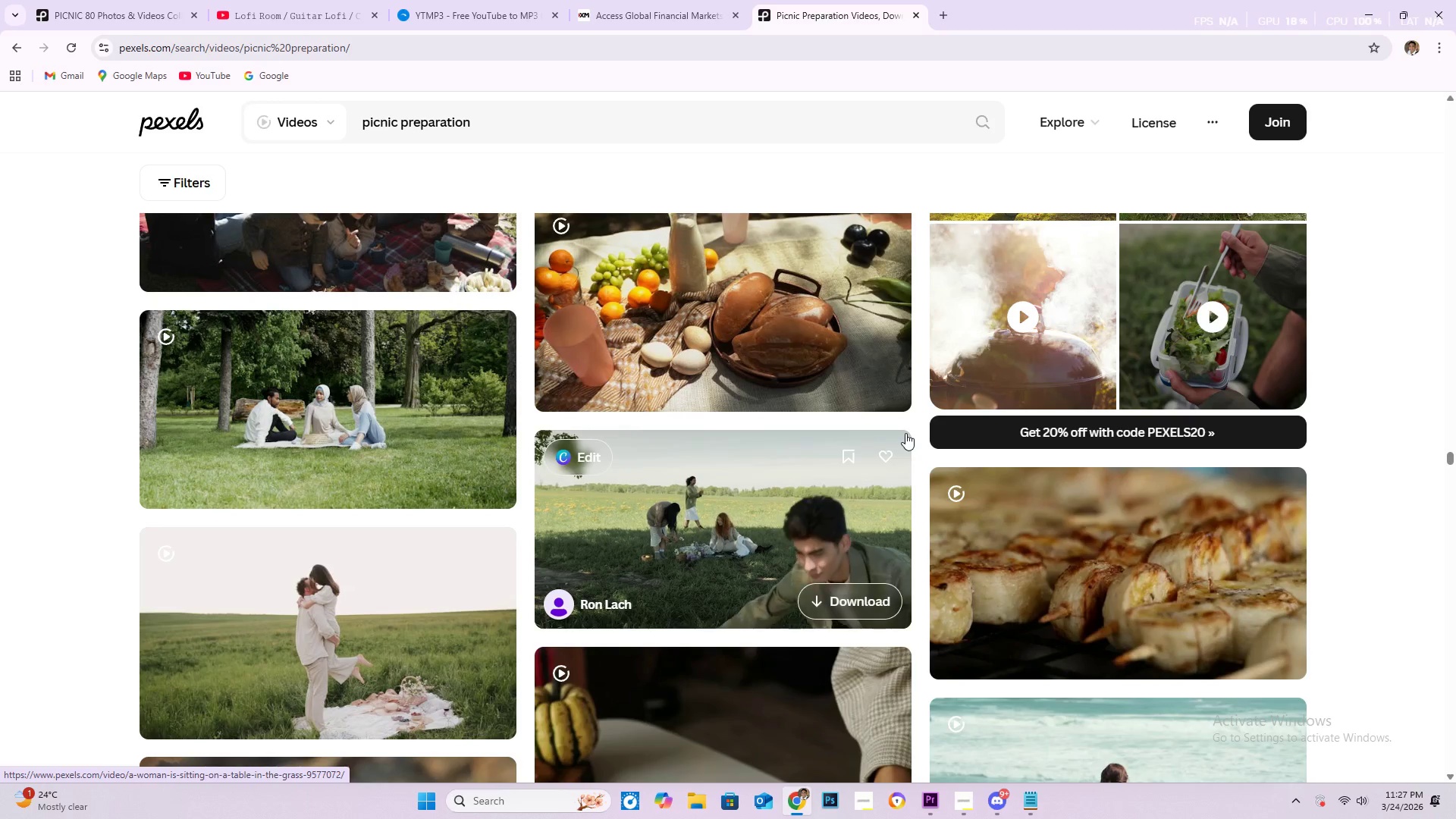 
scroll: coordinate [999, 452], scroll_direction: down, amount: 17.0
 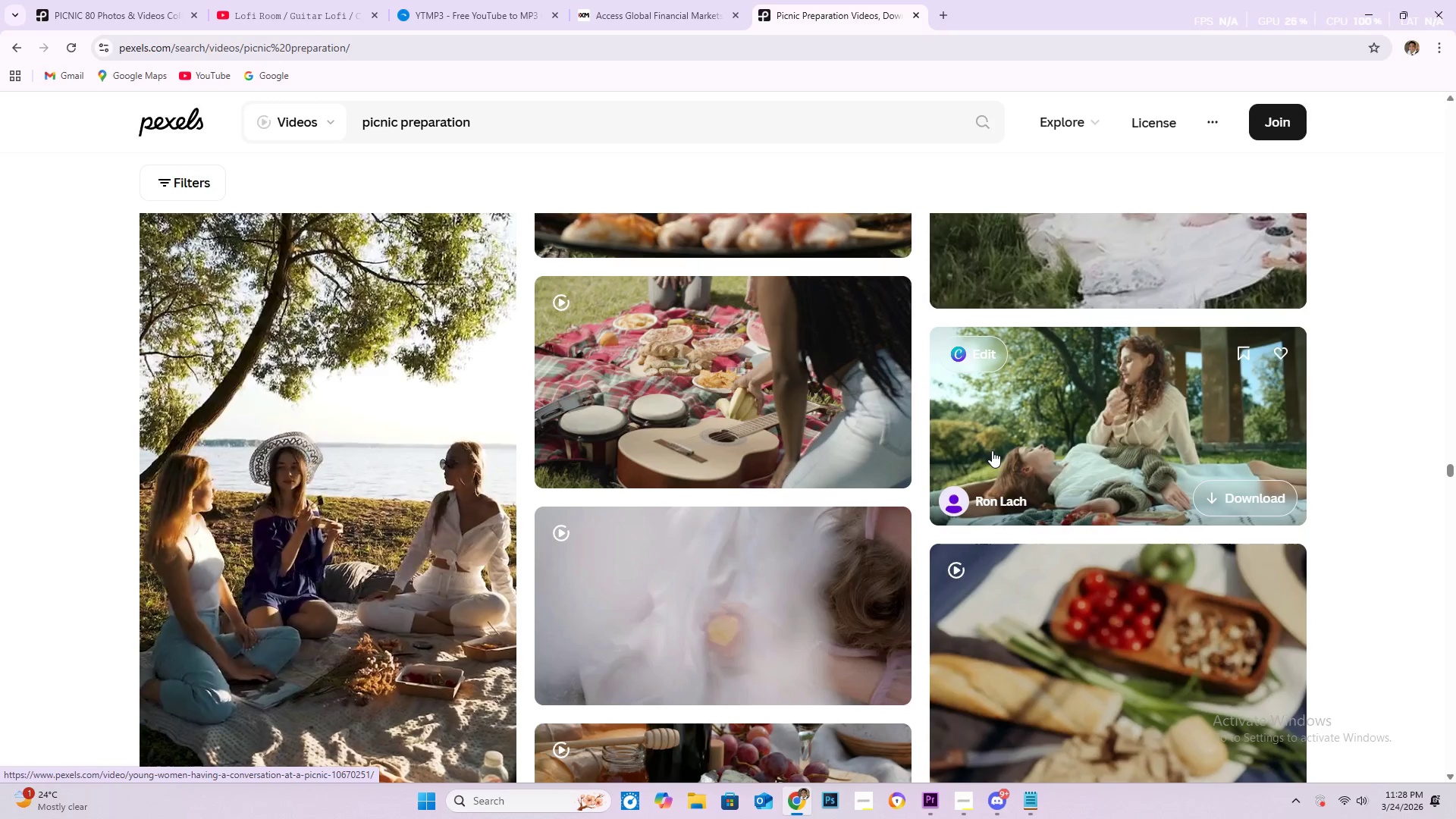 
wait(40.27)
 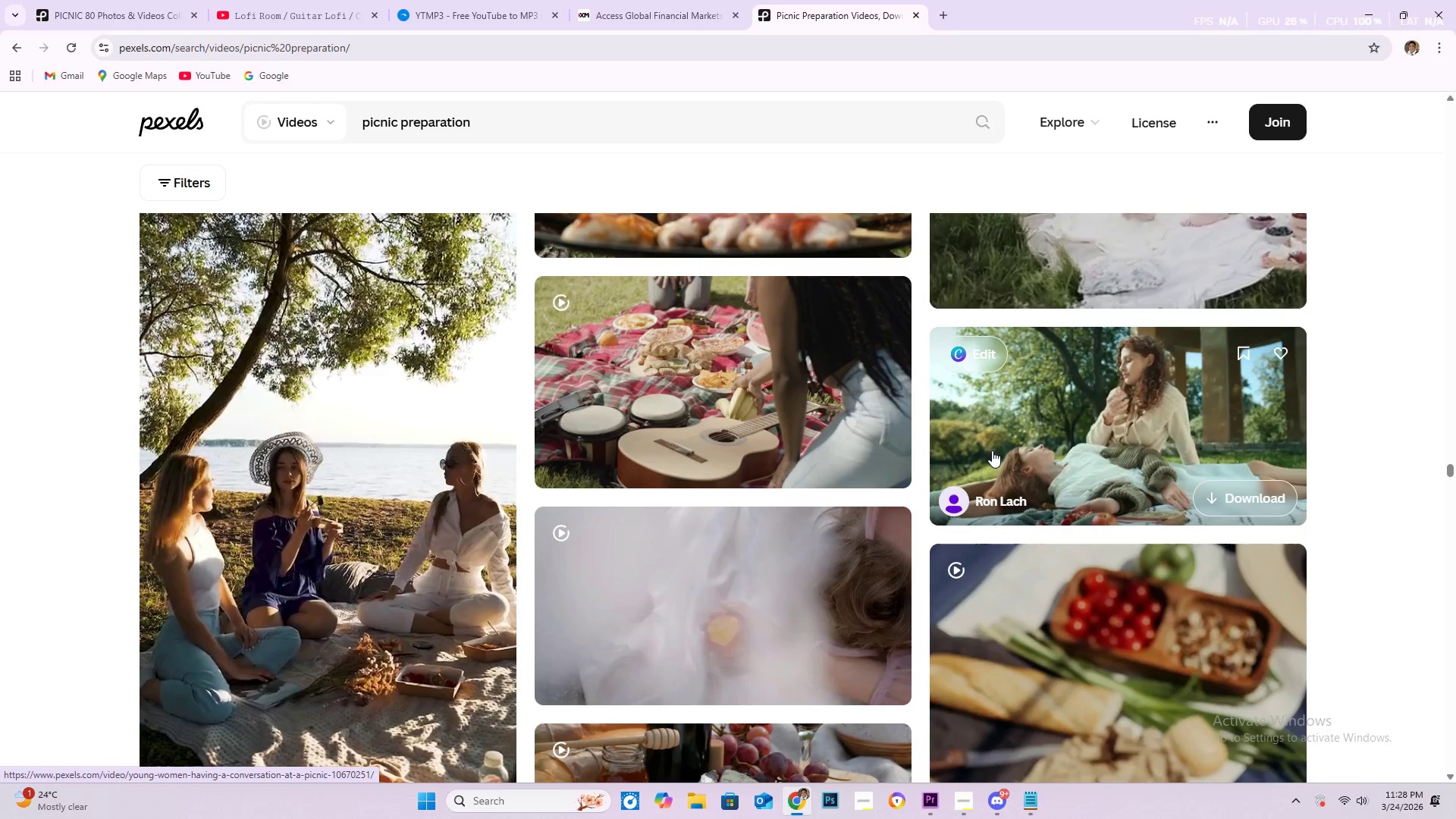 
scroll: coordinate [898, 467], scroll_direction: down, amount: 6.0
 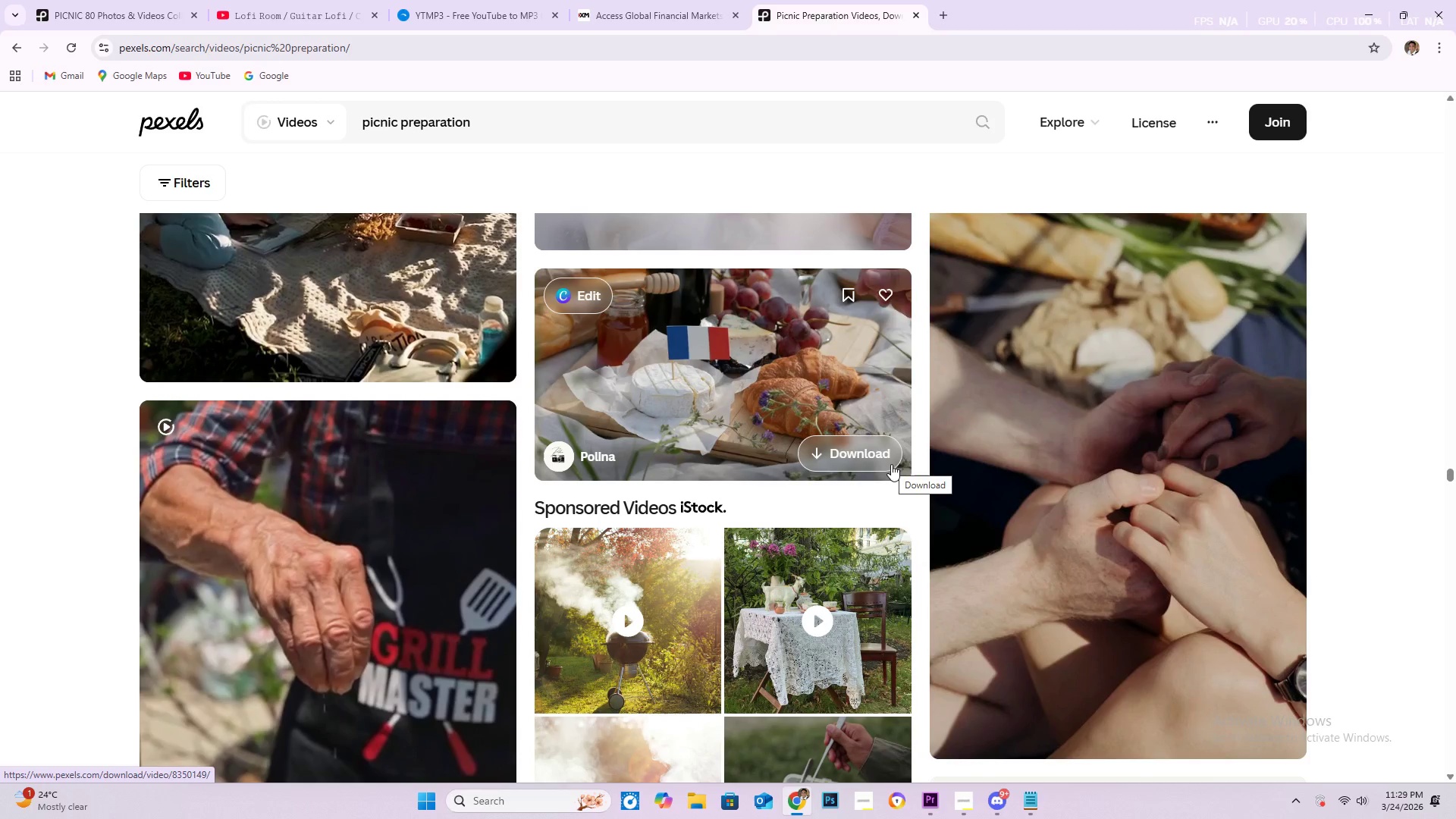 
wait(44.4)
 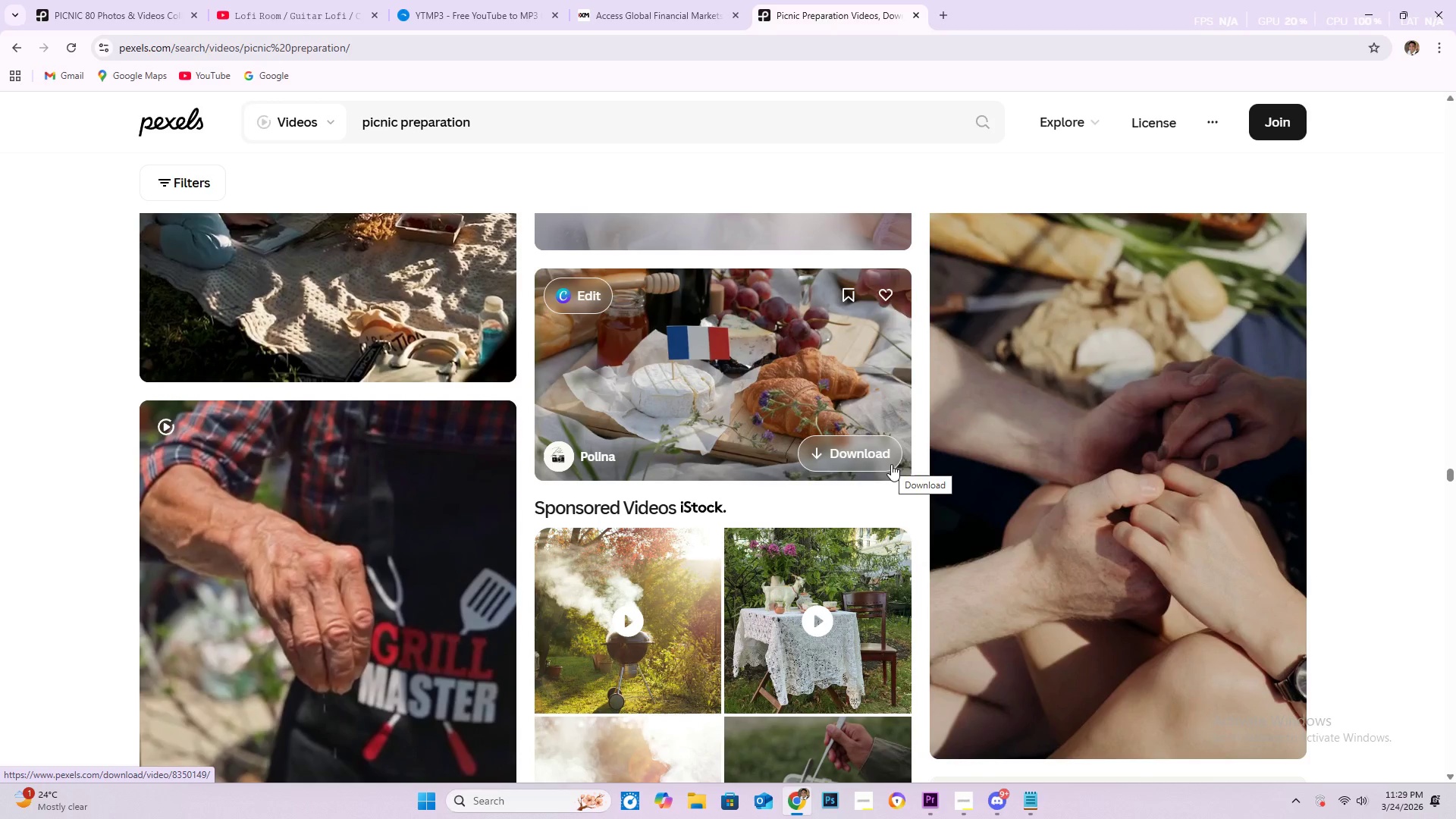 
scroll: coordinate [965, 524], scroll_direction: down, amount: 11.0
 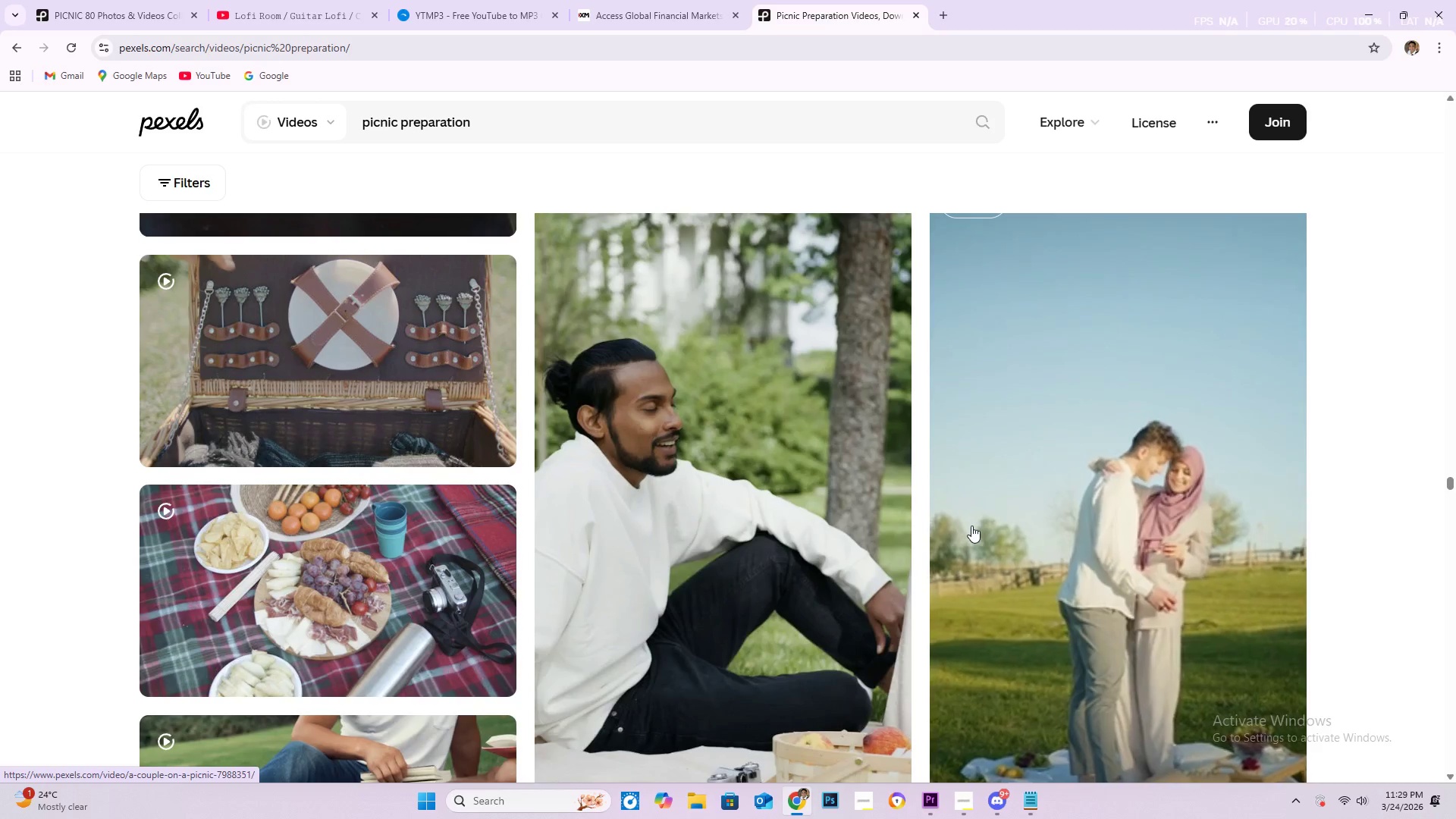 
wait(29.27)
 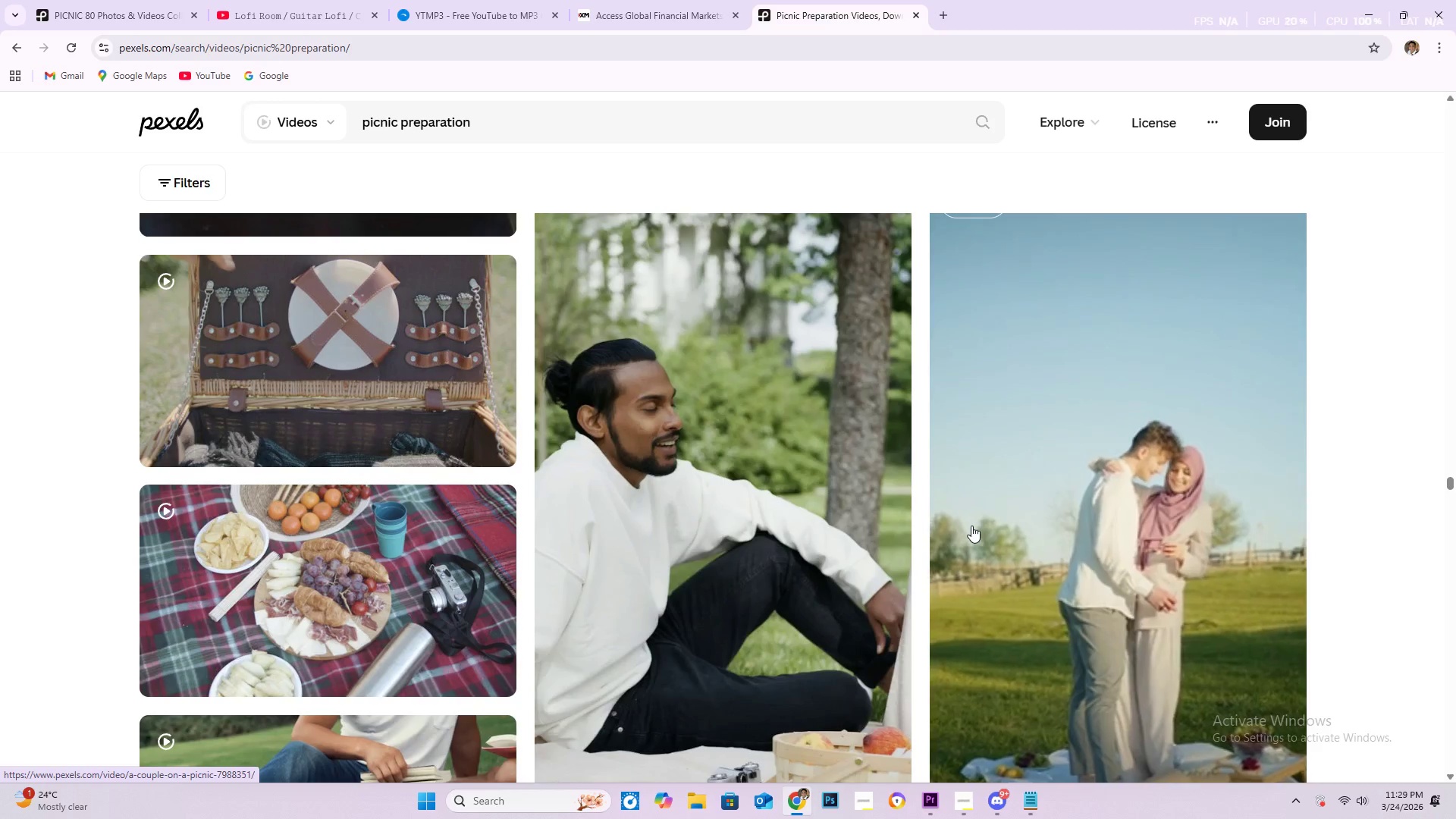 
scroll: coordinate [978, 519], scroll_direction: down, amount: 7.0
 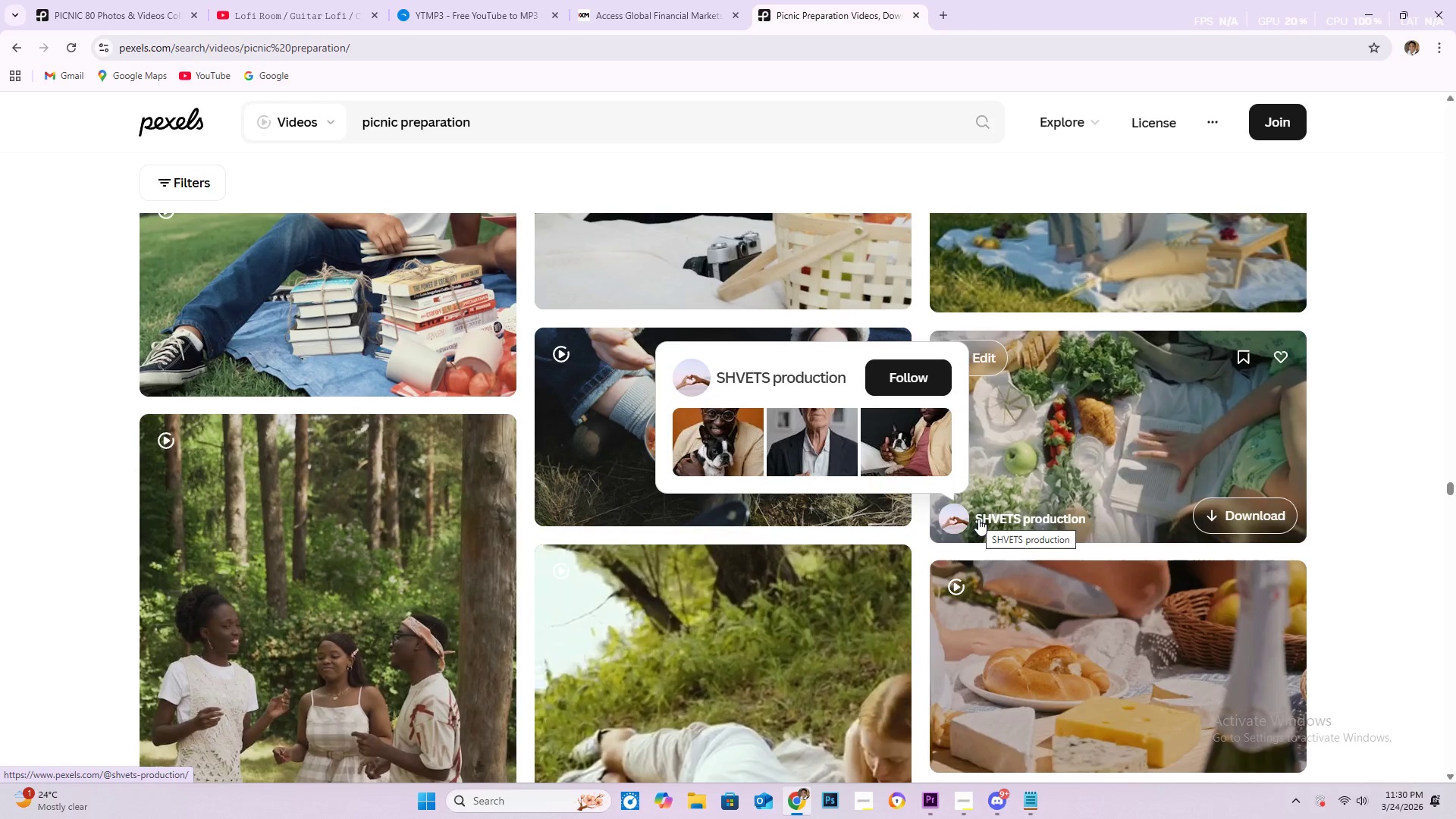 
wait(5.83)
 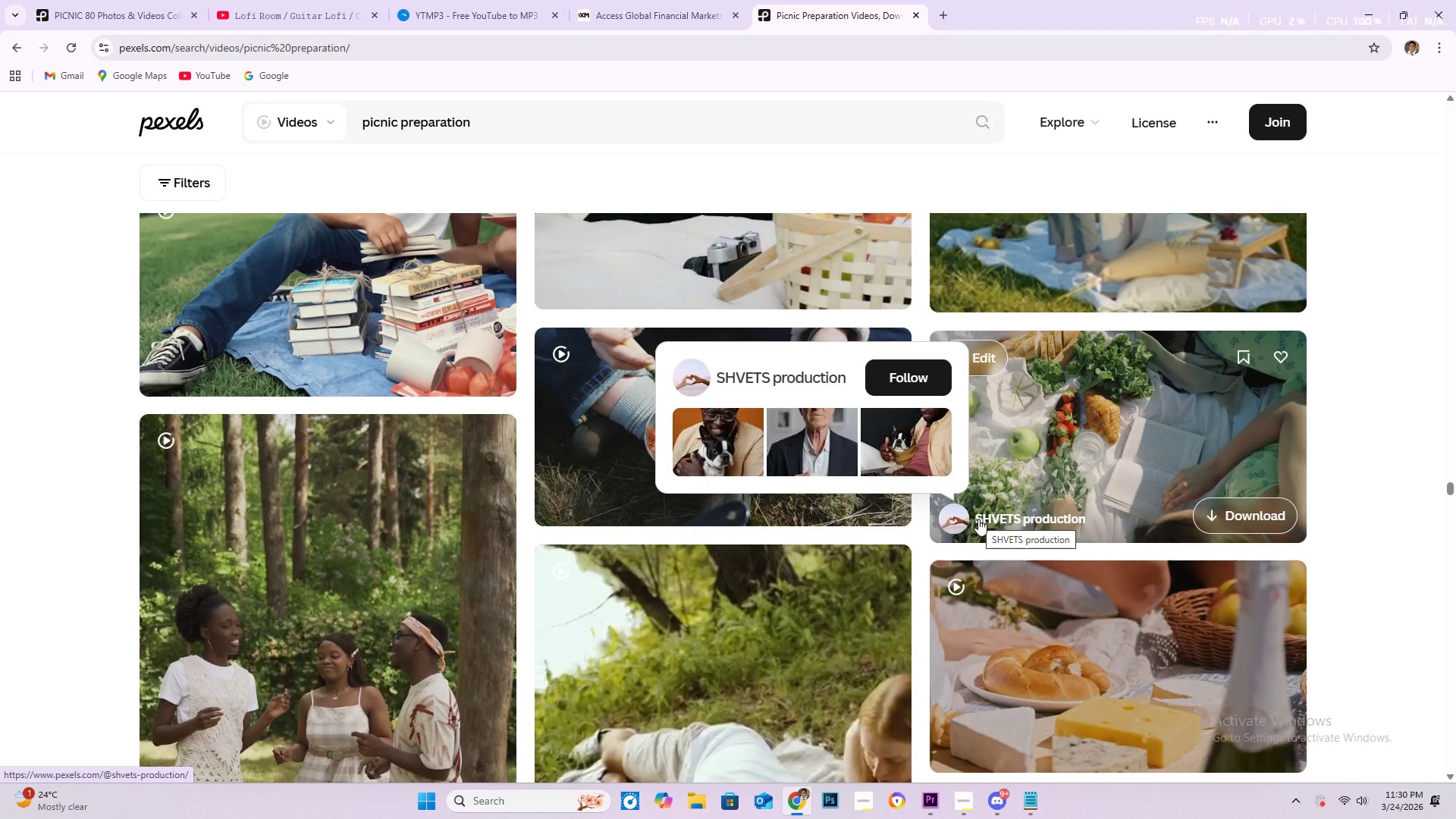 
scroll: coordinate [999, 525], scroll_direction: down, amount: 2.0
 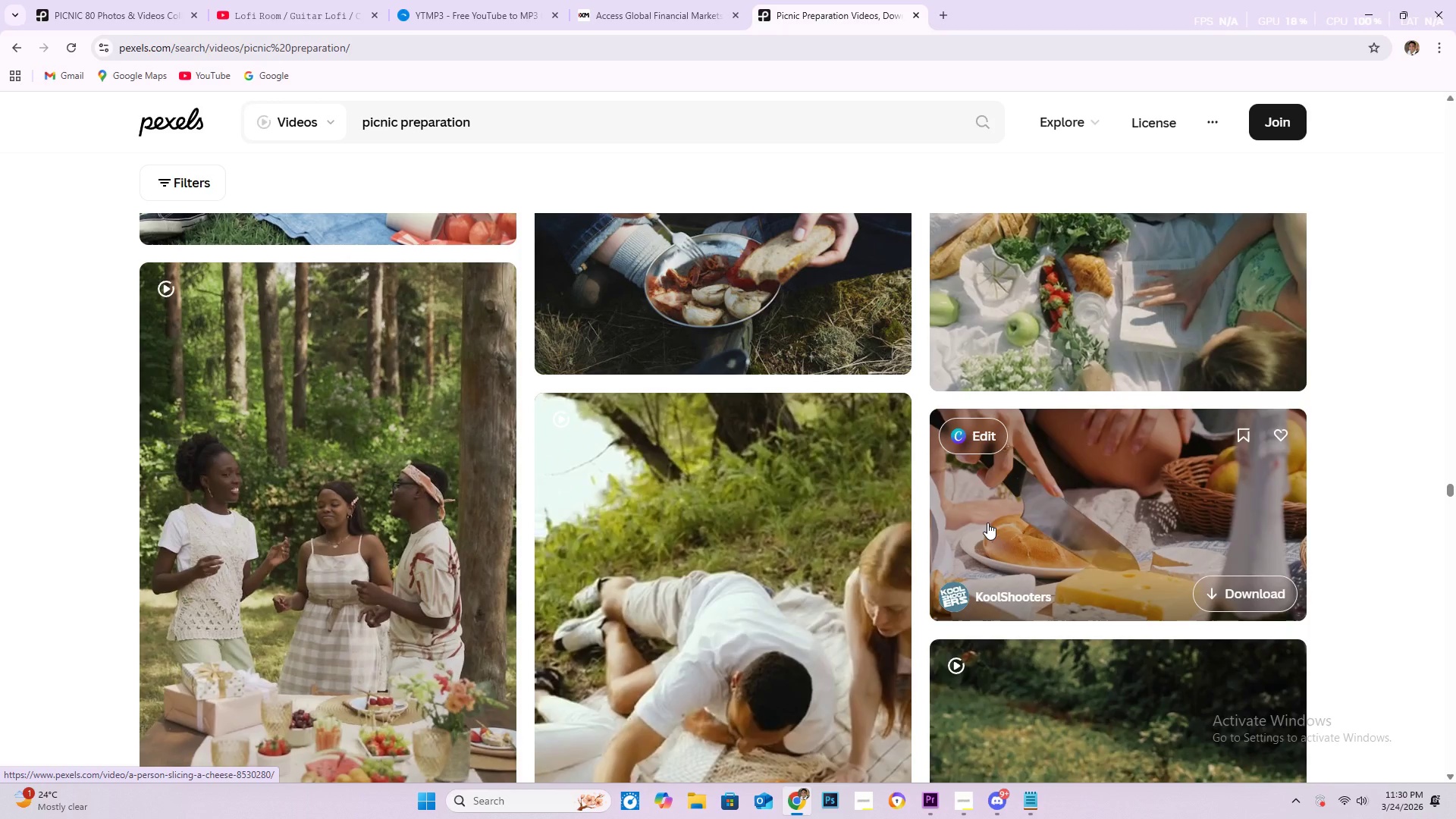 
wait(7.34)
 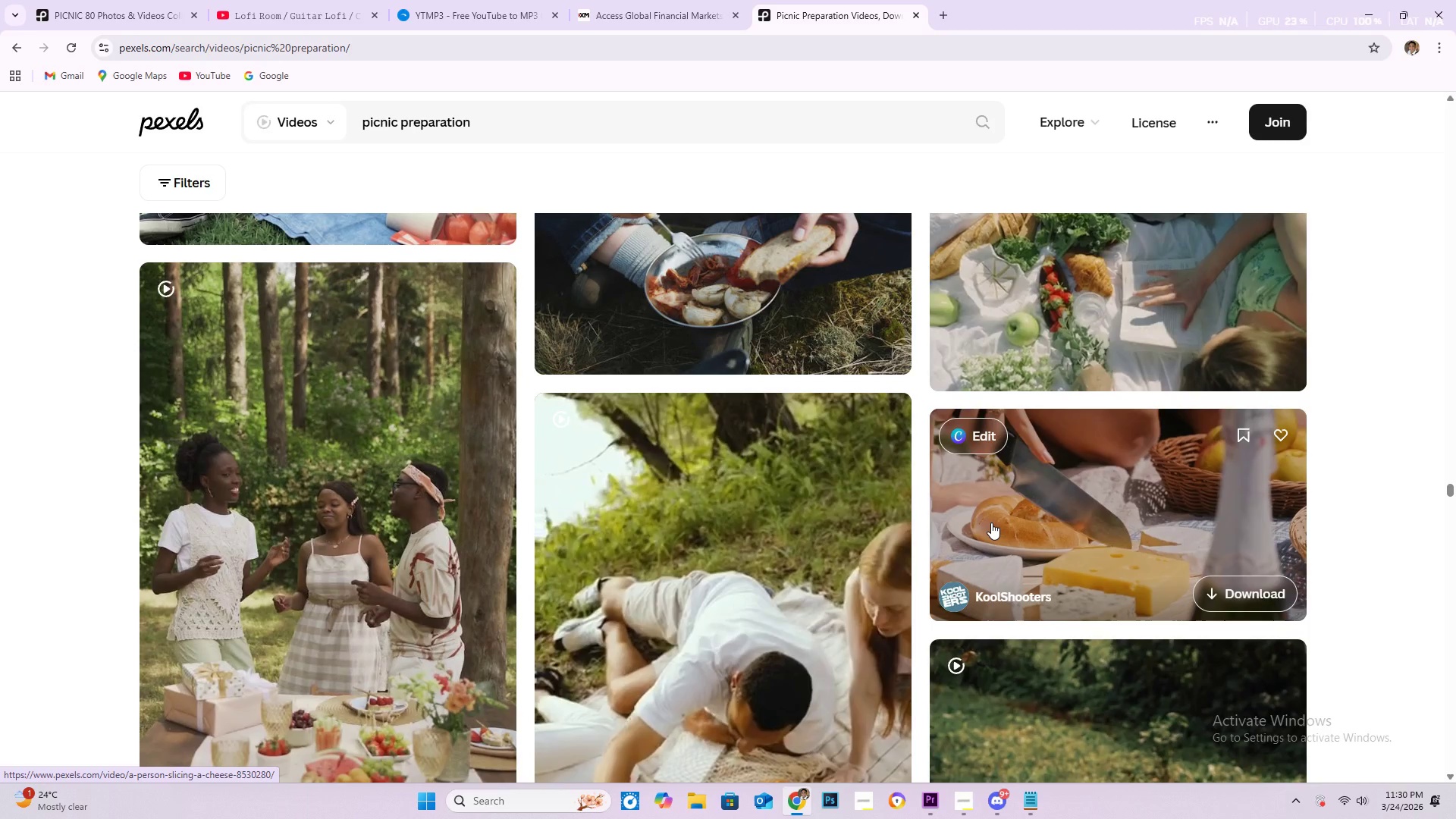 
scroll: coordinate [987, 522], scroll_direction: down, amount: 1.0
 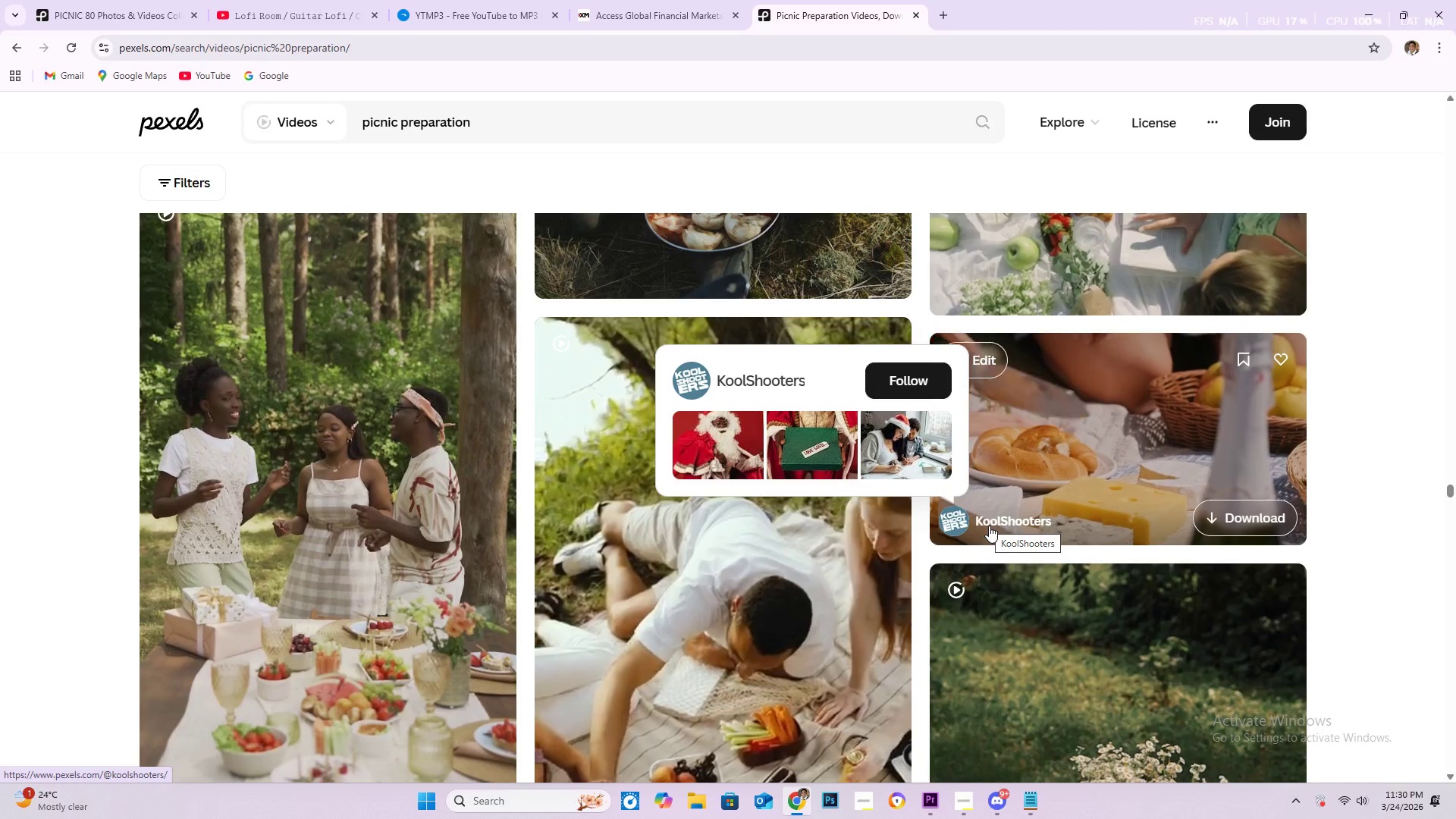 
wait(6.55)
 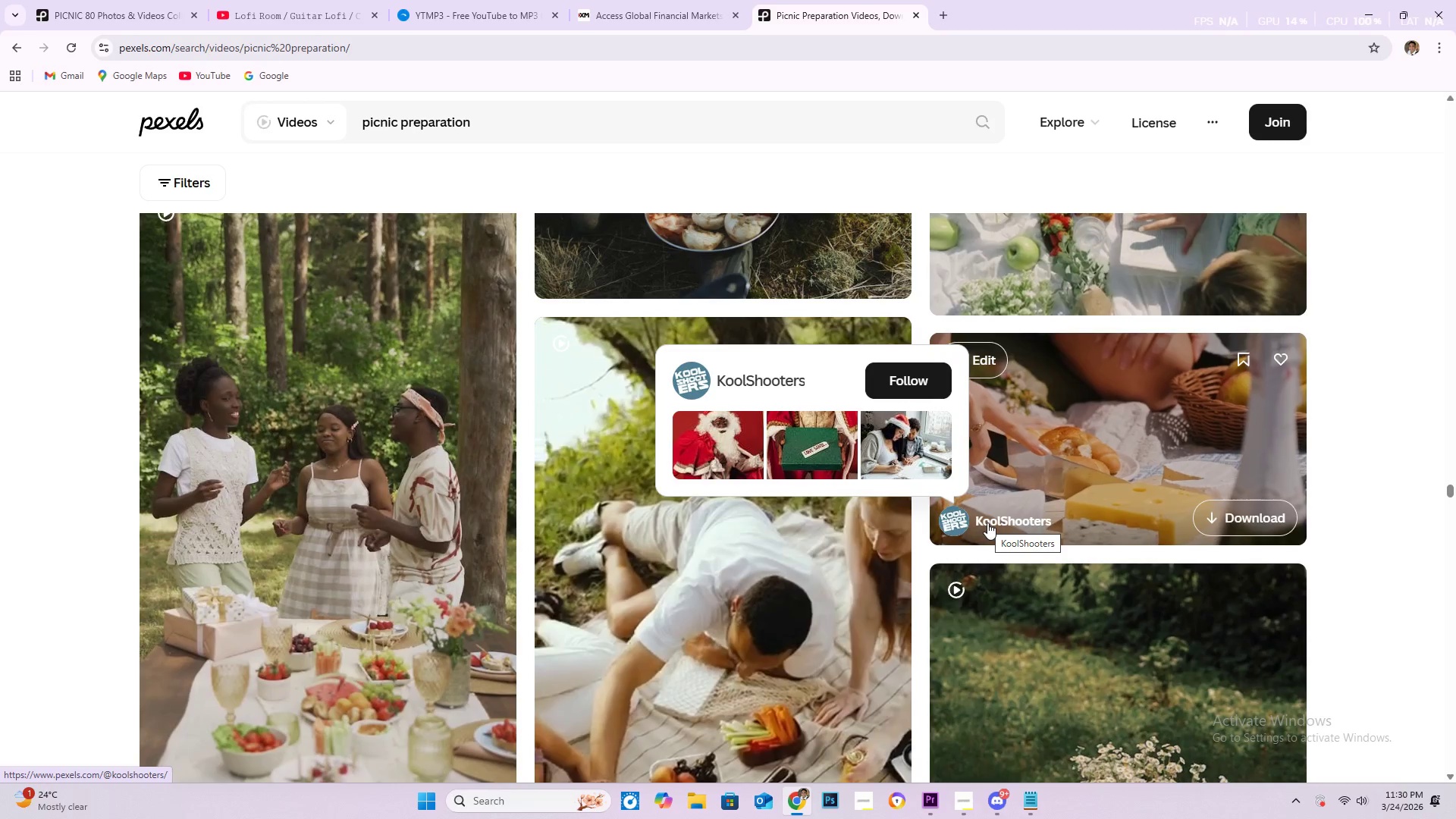 
scroll: coordinate [991, 529], scroll_direction: down, amount: 6.0
 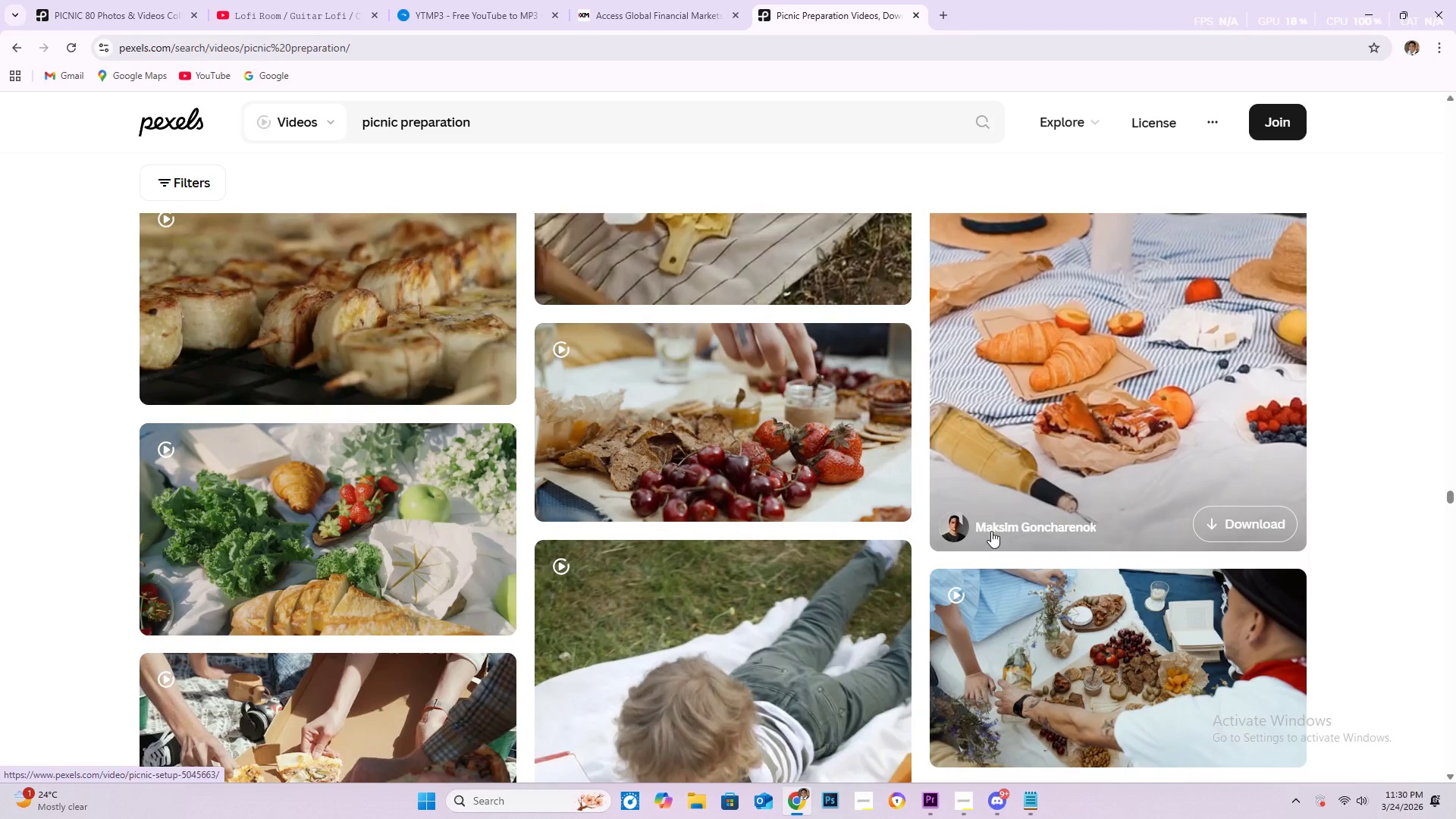 
scroll: coordinate [991, 531], scroll_direction: down, amount: 1.0
 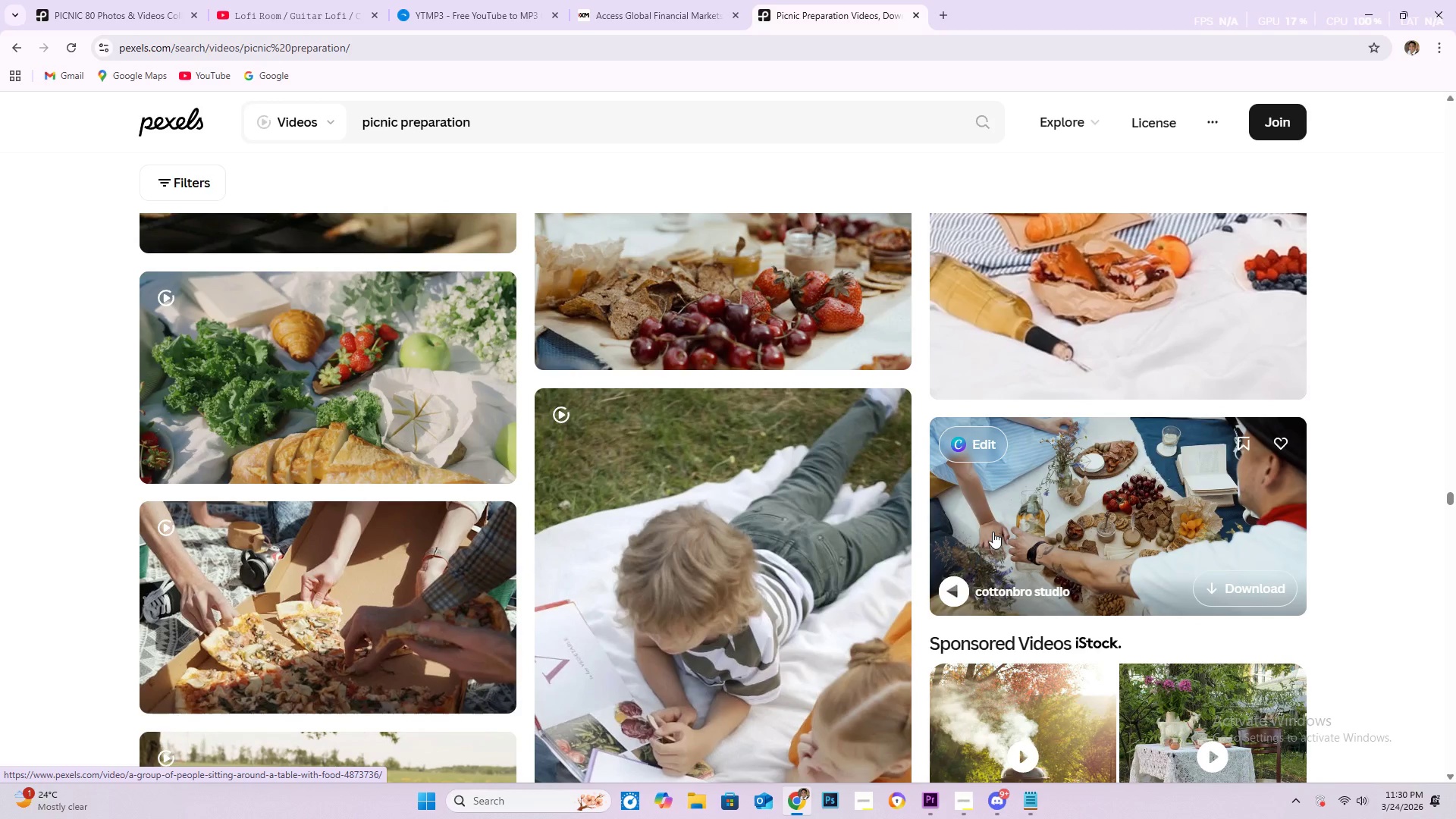 
wait(5.84)
 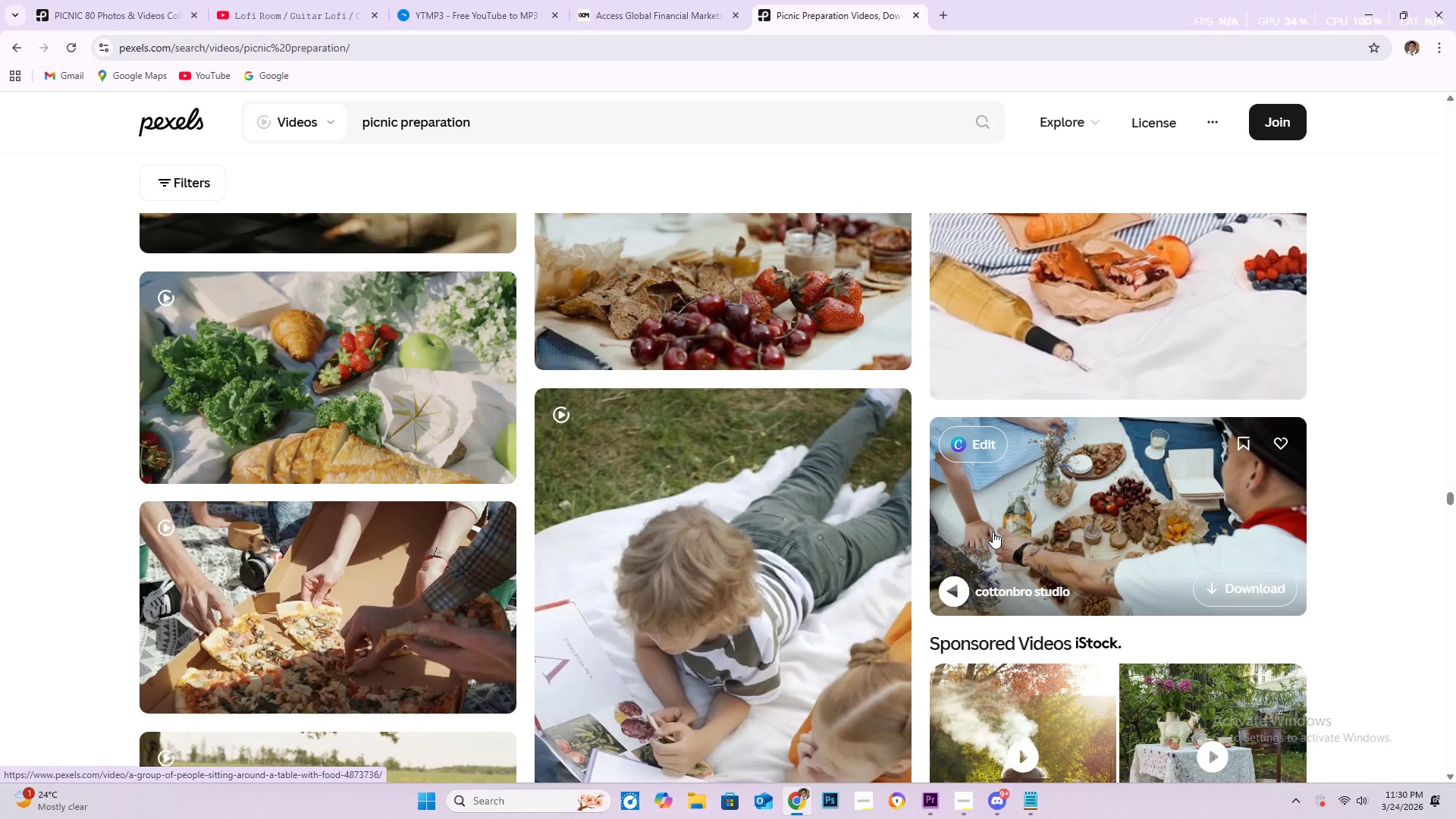 
scroll: coordinate [987, 525], scroll_direction: down, amount: 15.0
 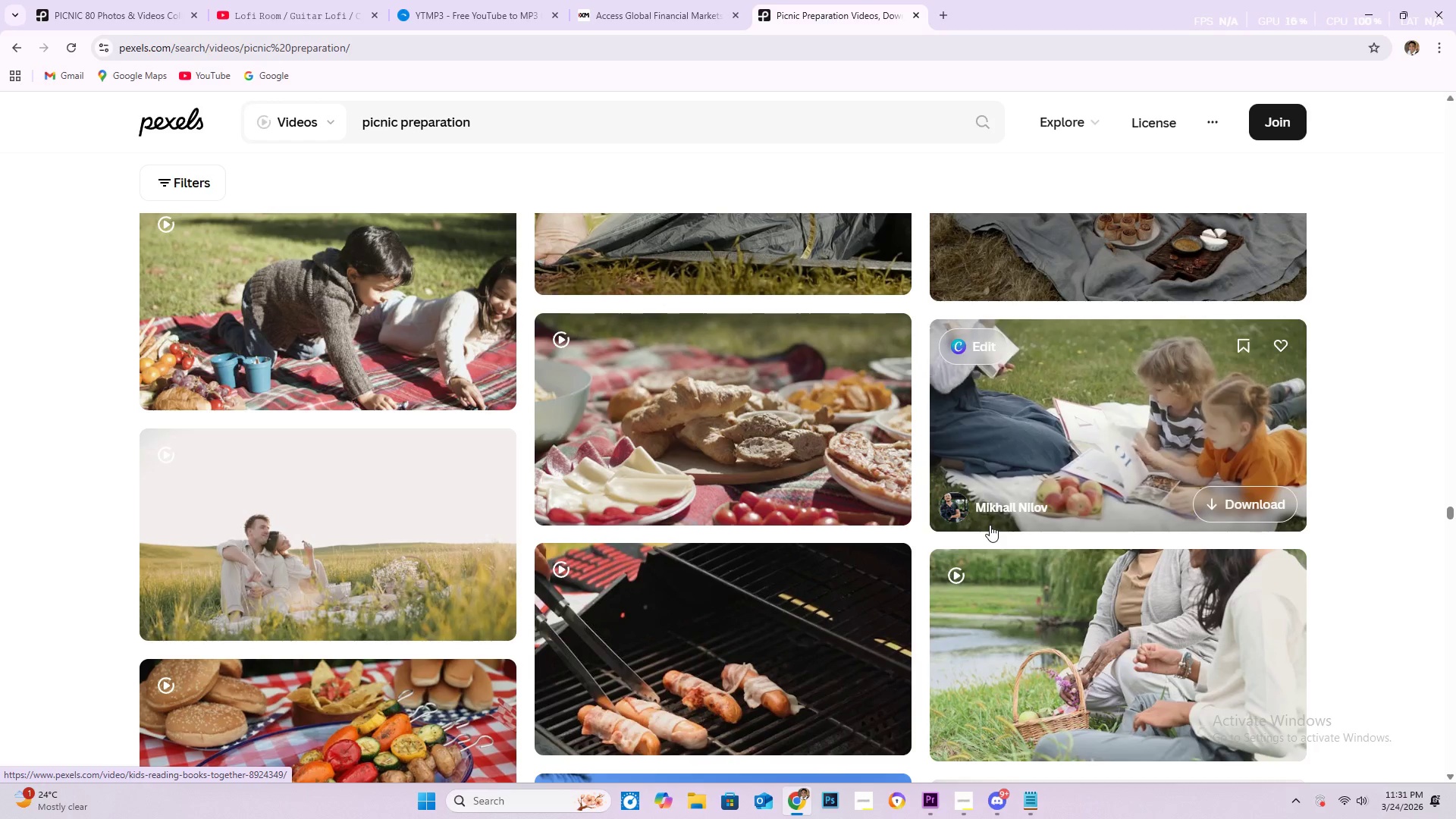 
wait(27.73)
 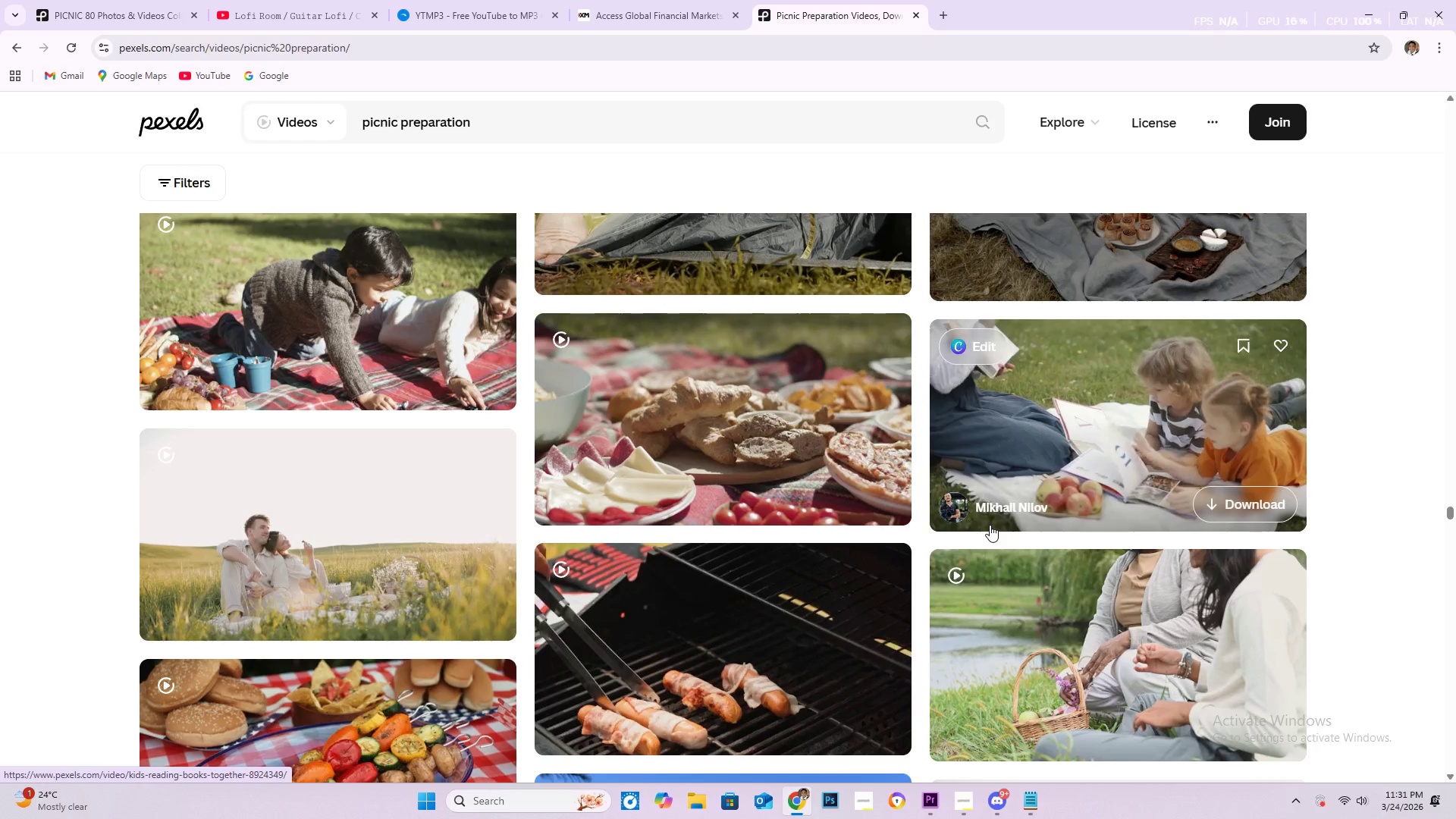 
scroll: coordinate [1020, 543], scroll_direction: down, amount: 10.0
 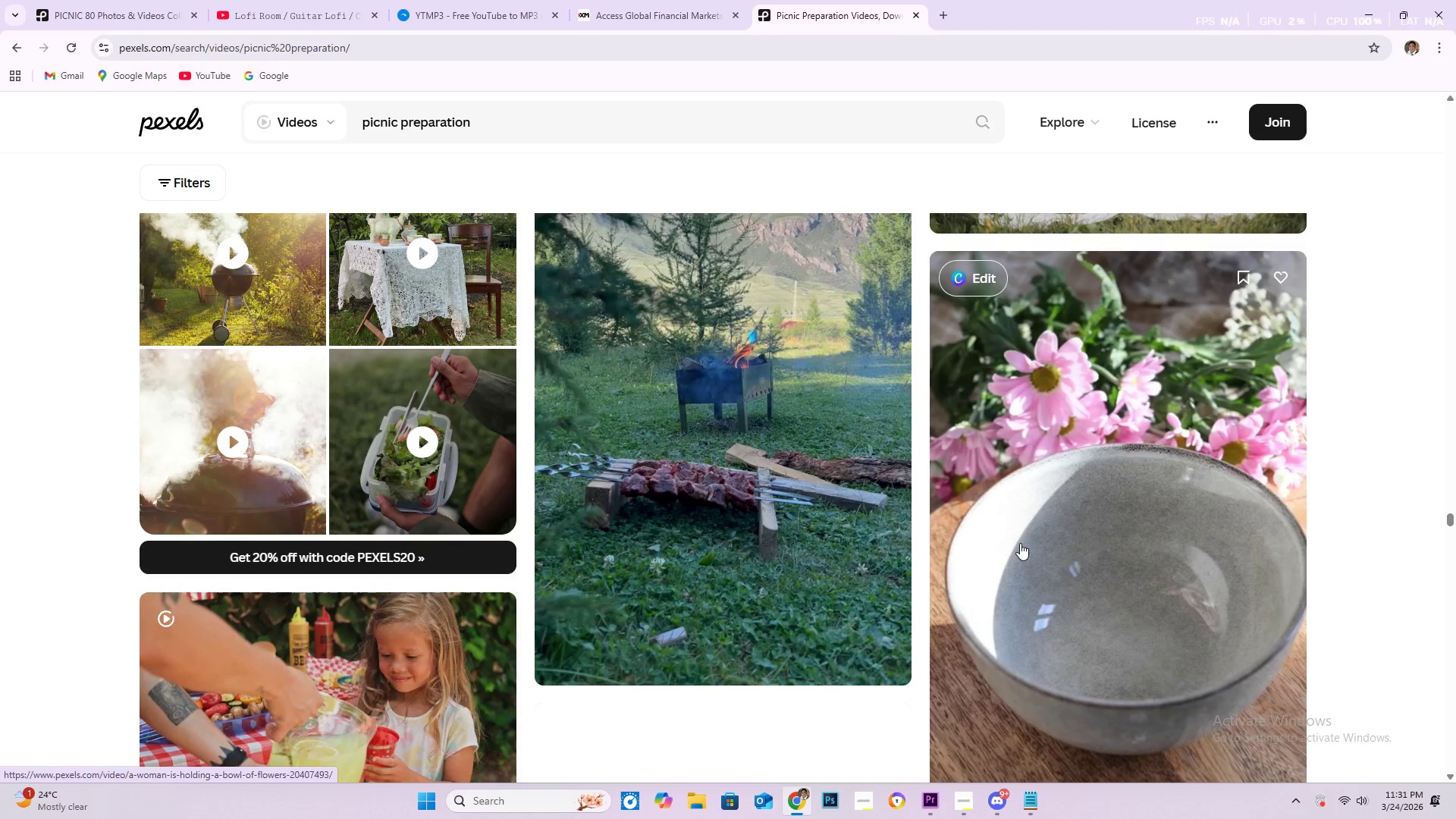 
wait(7.91)
 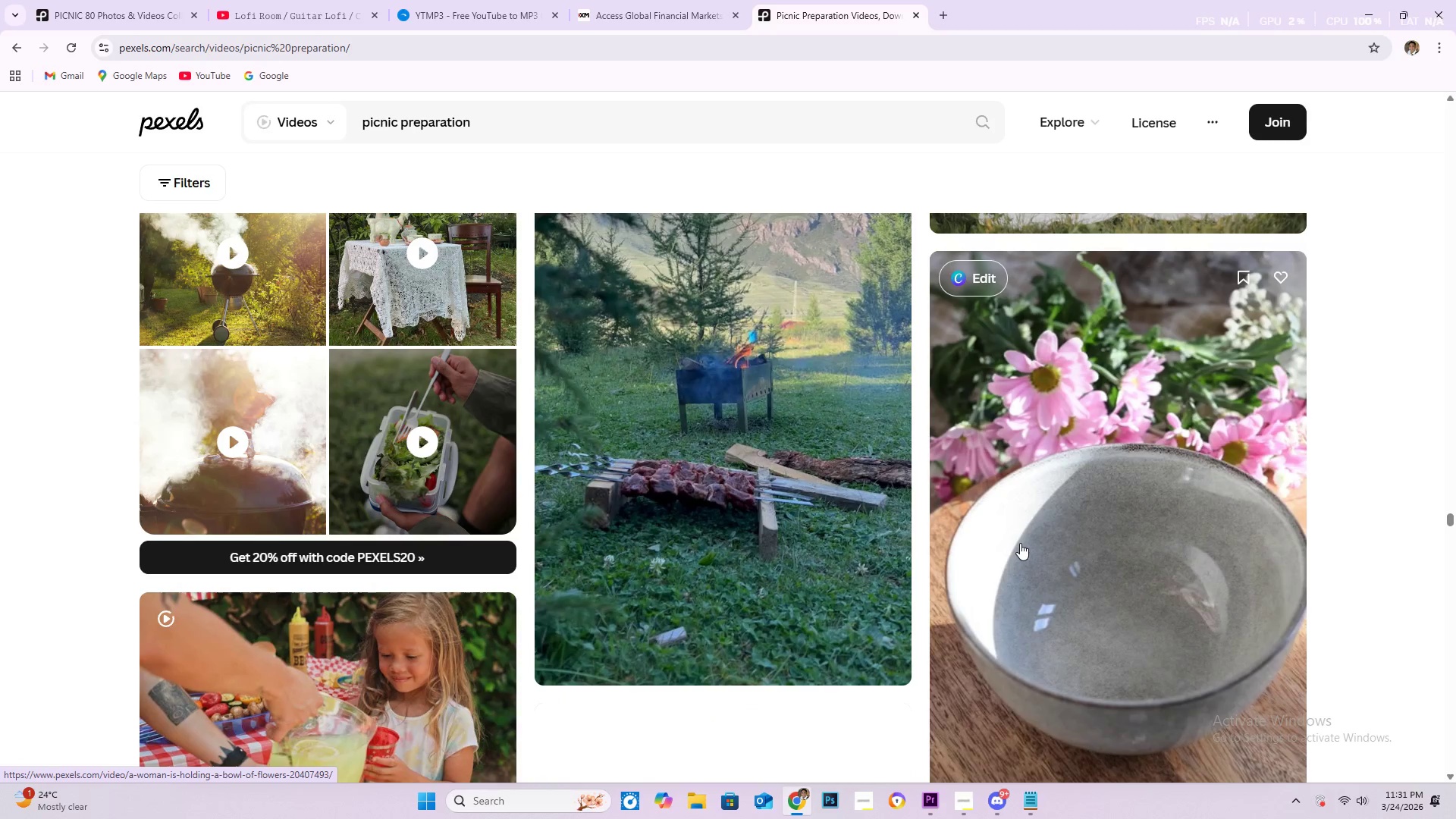 
scroll: coordinate [1007, 532], scroll_direction: down, amount: 21.0
 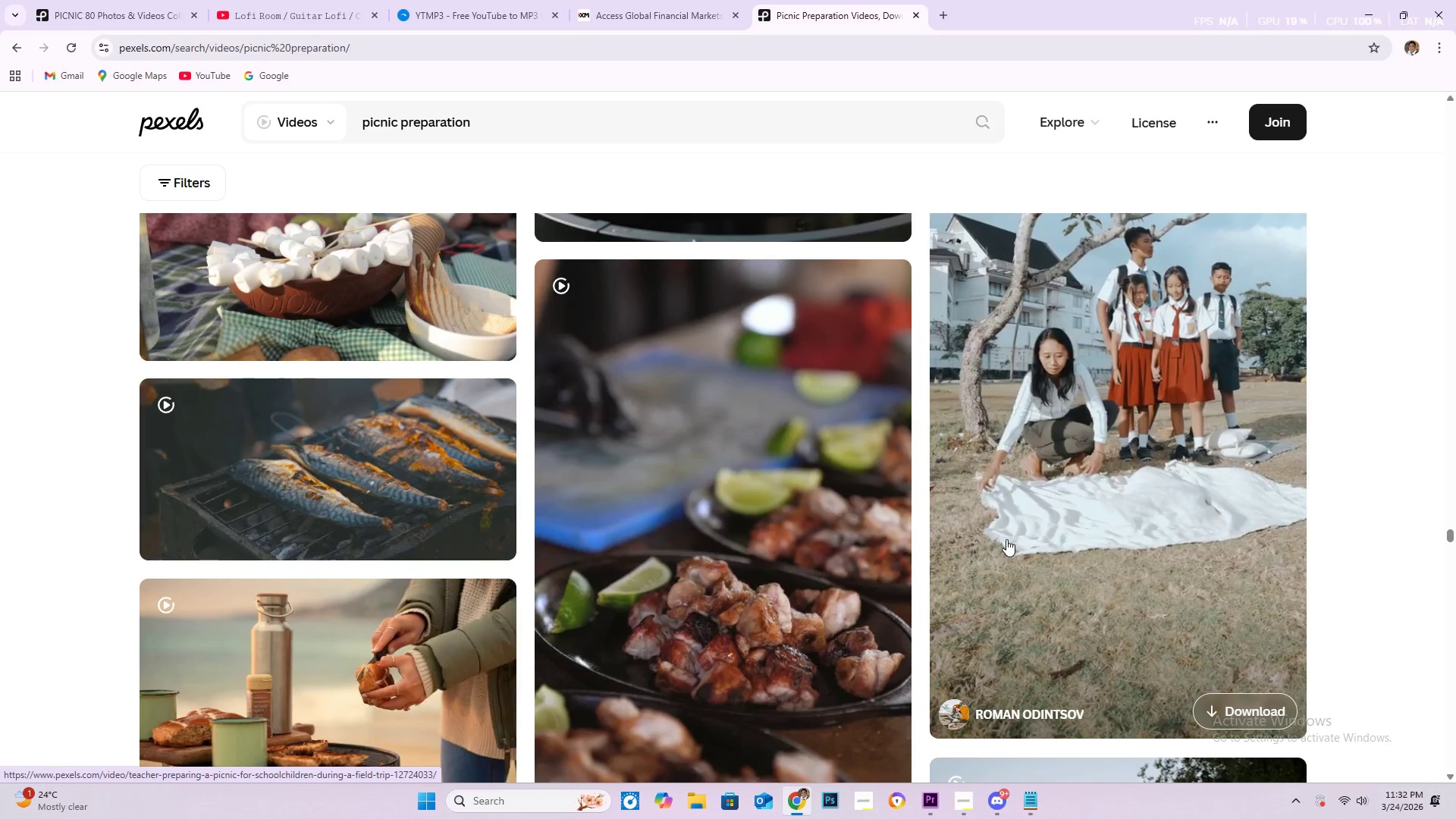 
wait(46.83)
 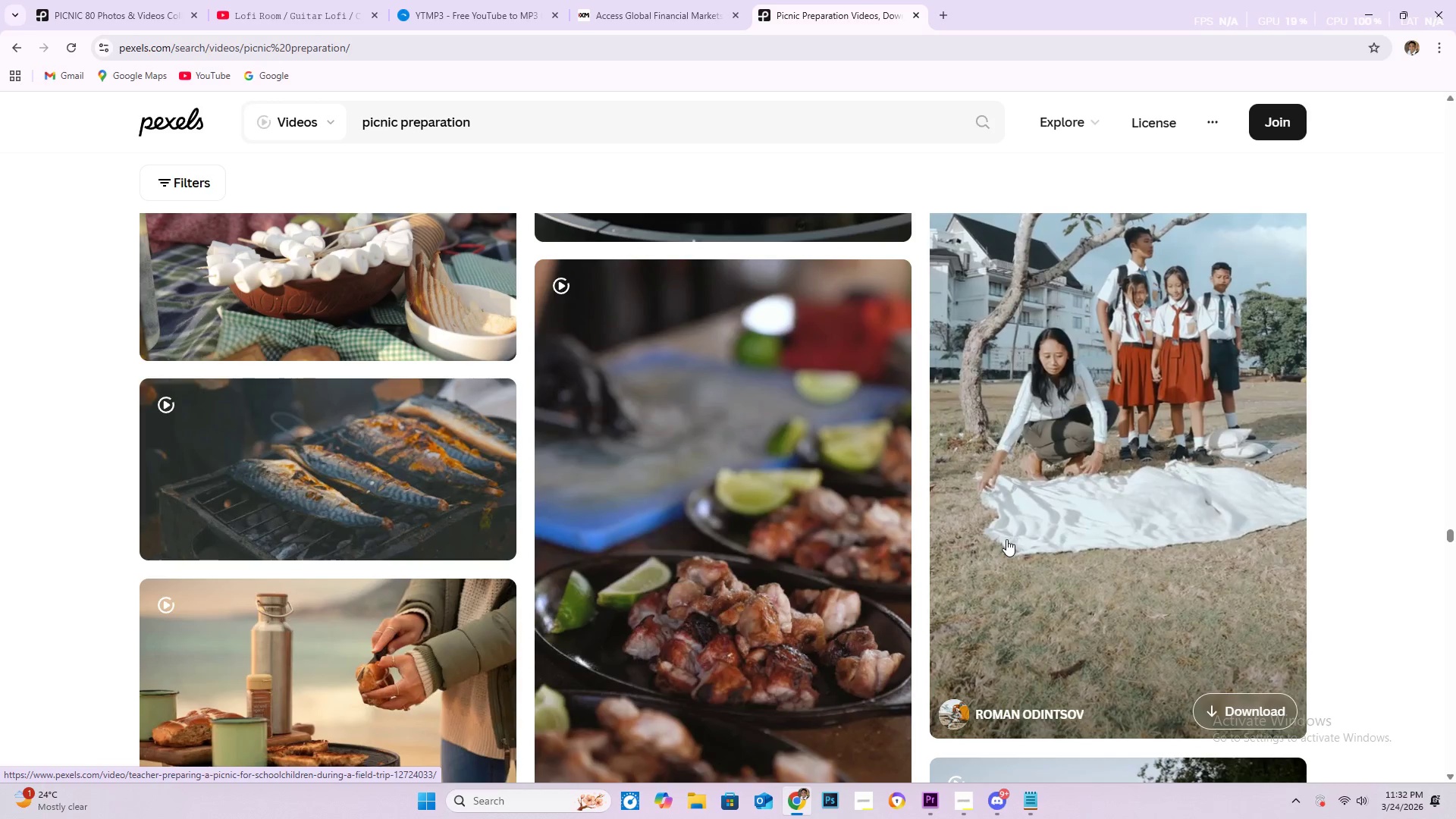 
scroll: coordinate [922, 477], scroll_direction: down, amount: 51.0
 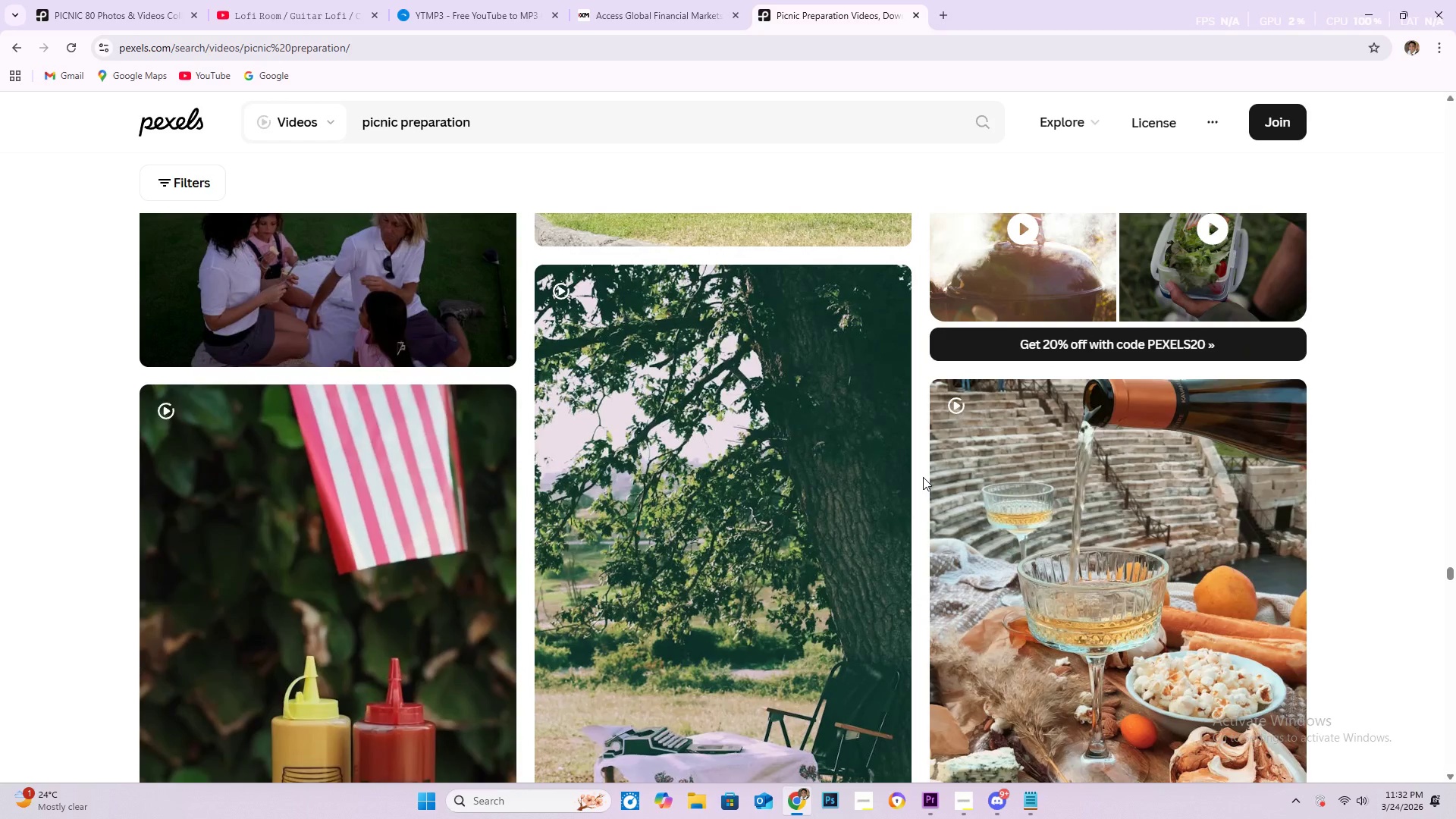 
wait(14.49)
 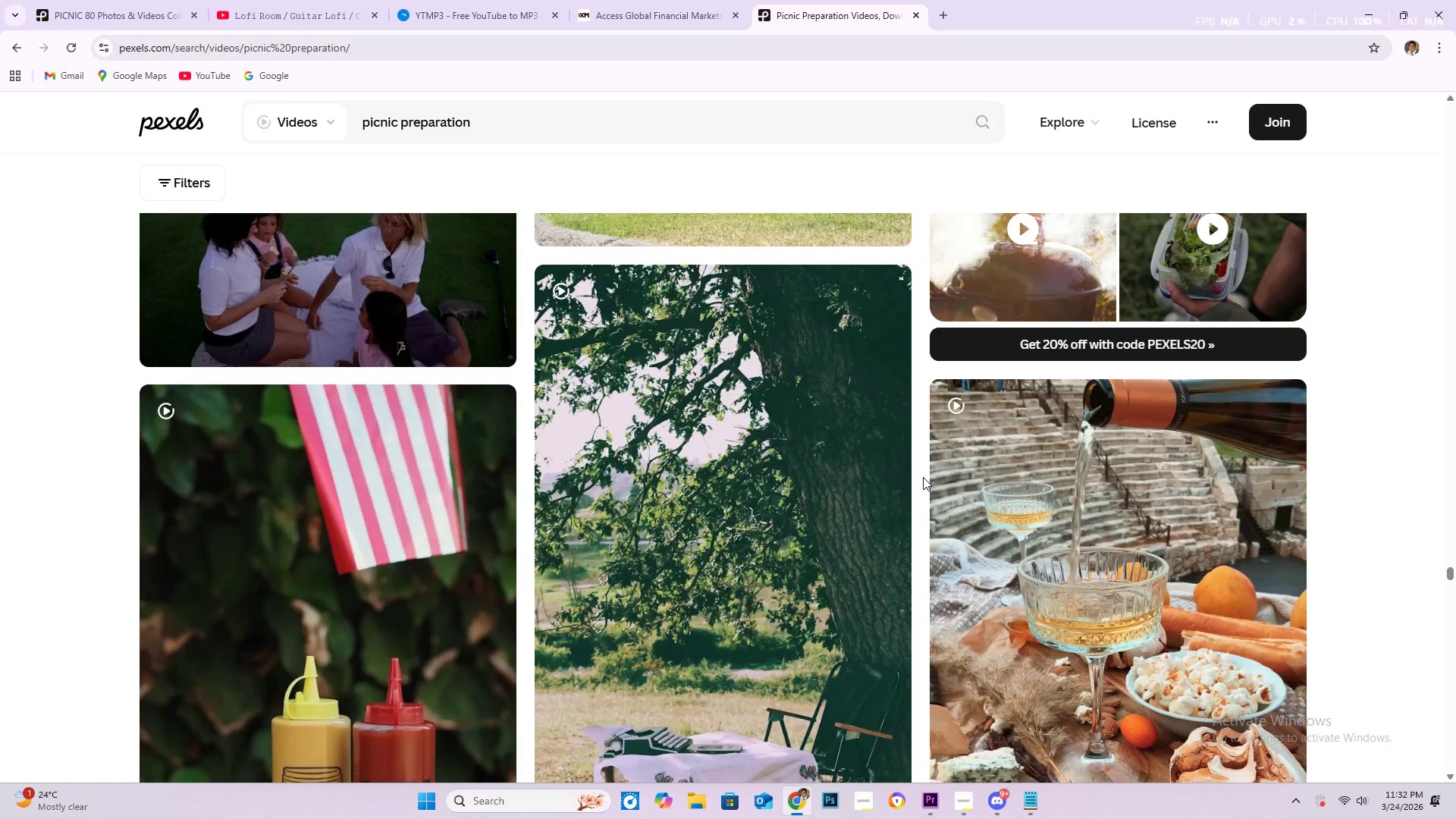 
scroll: coordinate [863, 467], scroll_direction: down, amount: 21.0
 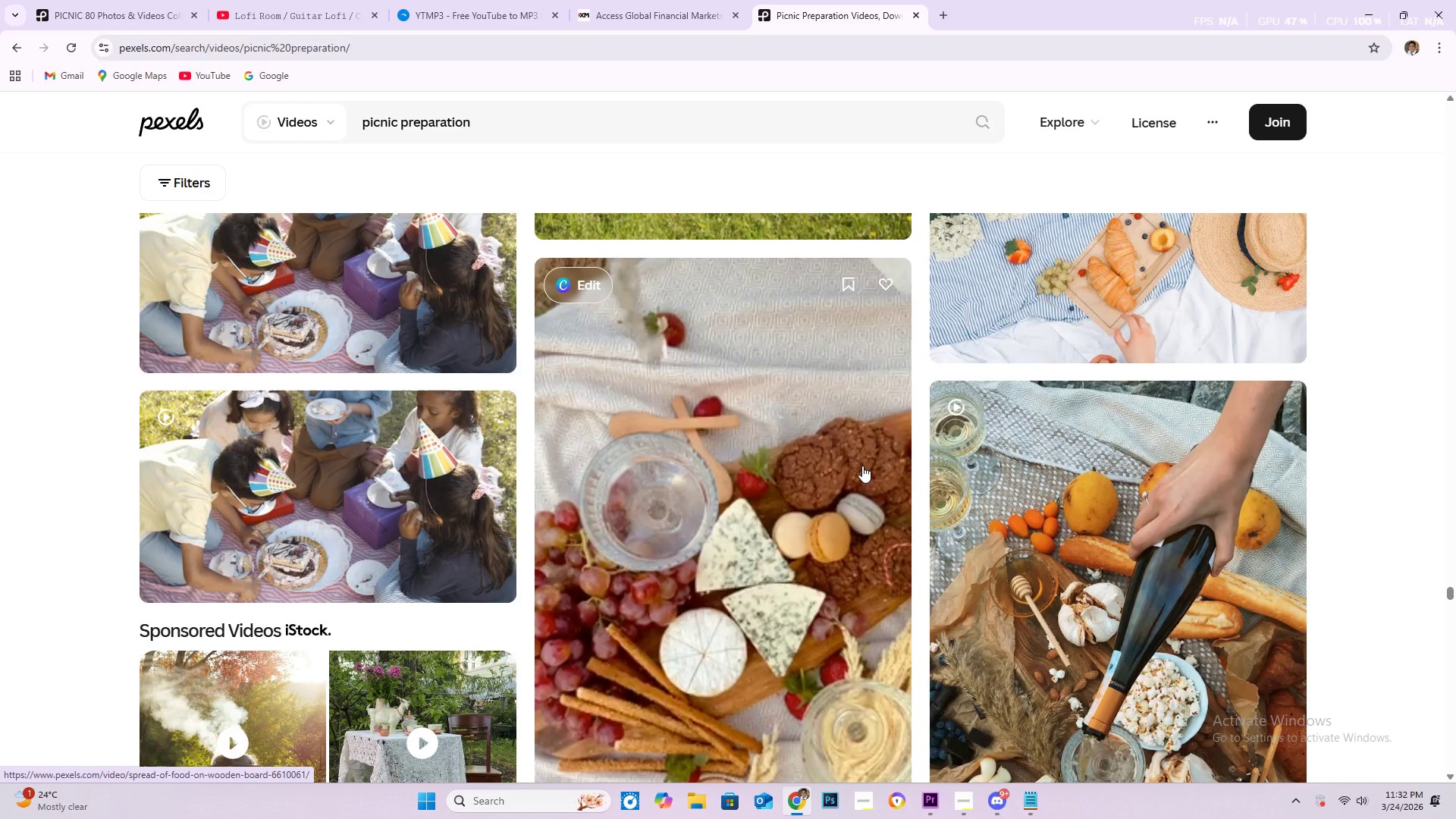 
scroll: coordinate [861, 465], scroll_direction: down, amount: 9.0
 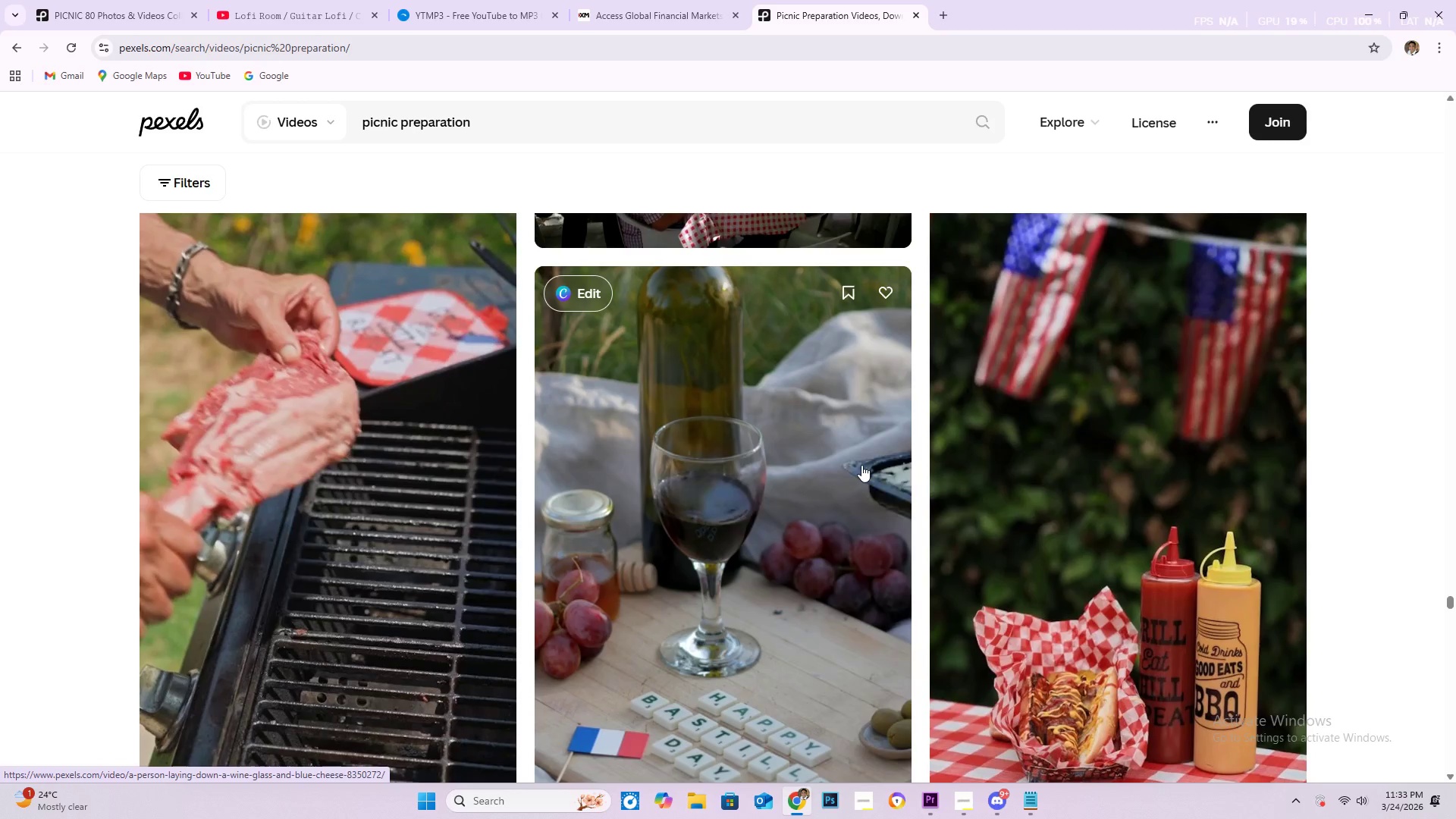 
scroll: coordinate [864, 479], scroll_direction: down, amount: 5.0
 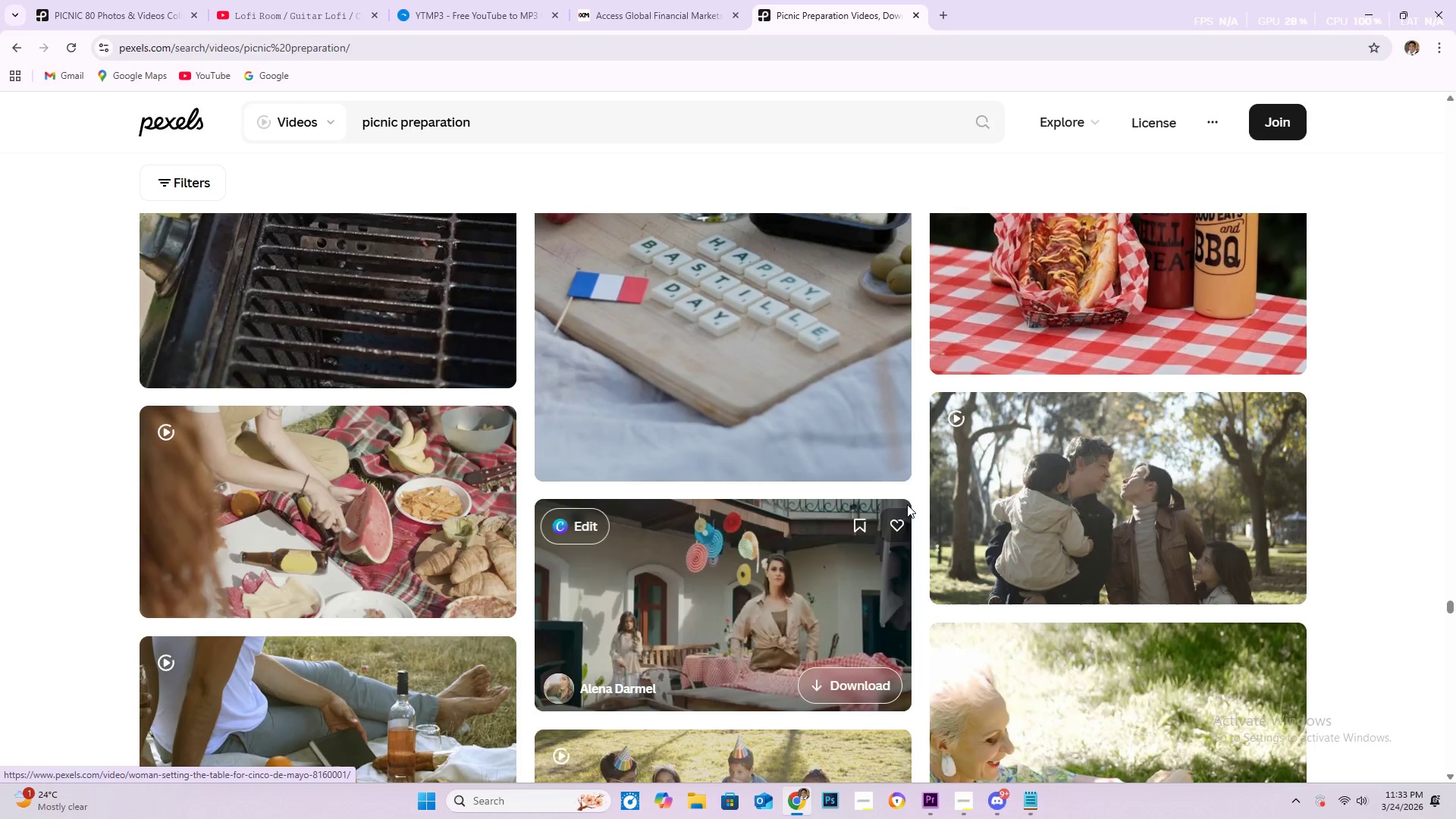 
scroll: coordinate [890, 497], scroll_direction: down, amount: 10.0
 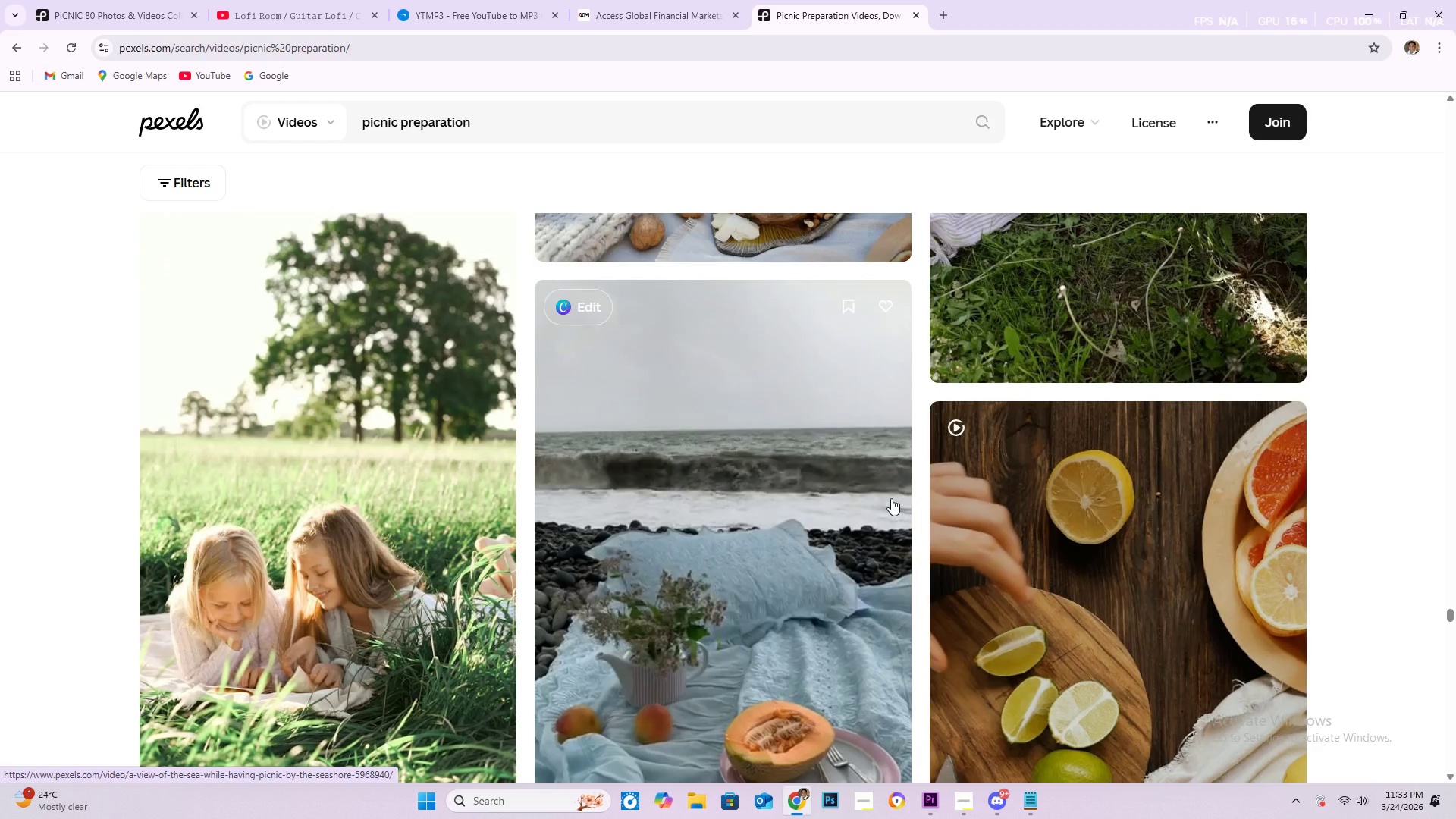 
scroll: coordinate [899, 508], scroll_direction: down, amount: 15.0
 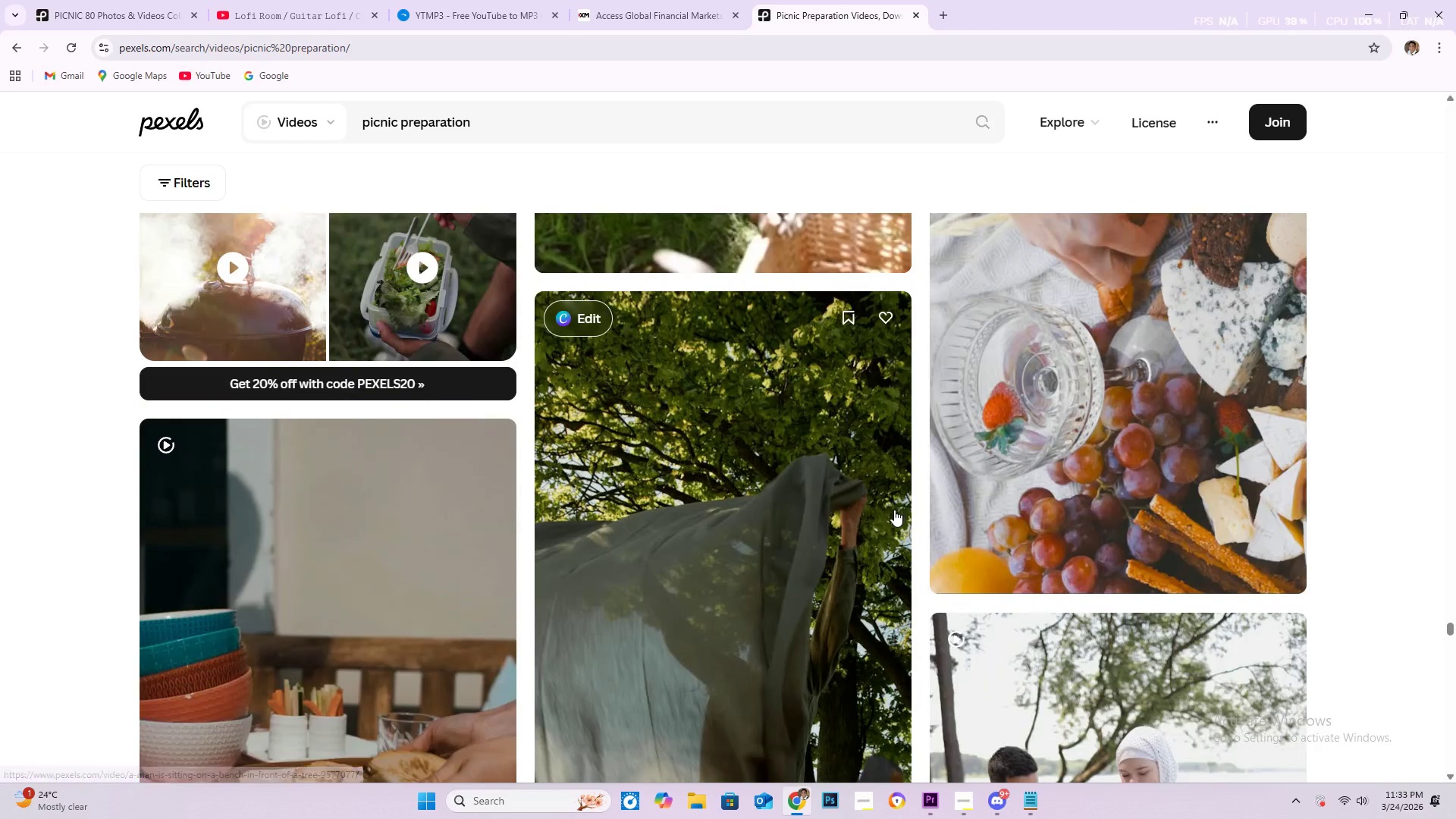 
scroll: coordinate [882, 457], scroll_direction: down, amount: 22.0
 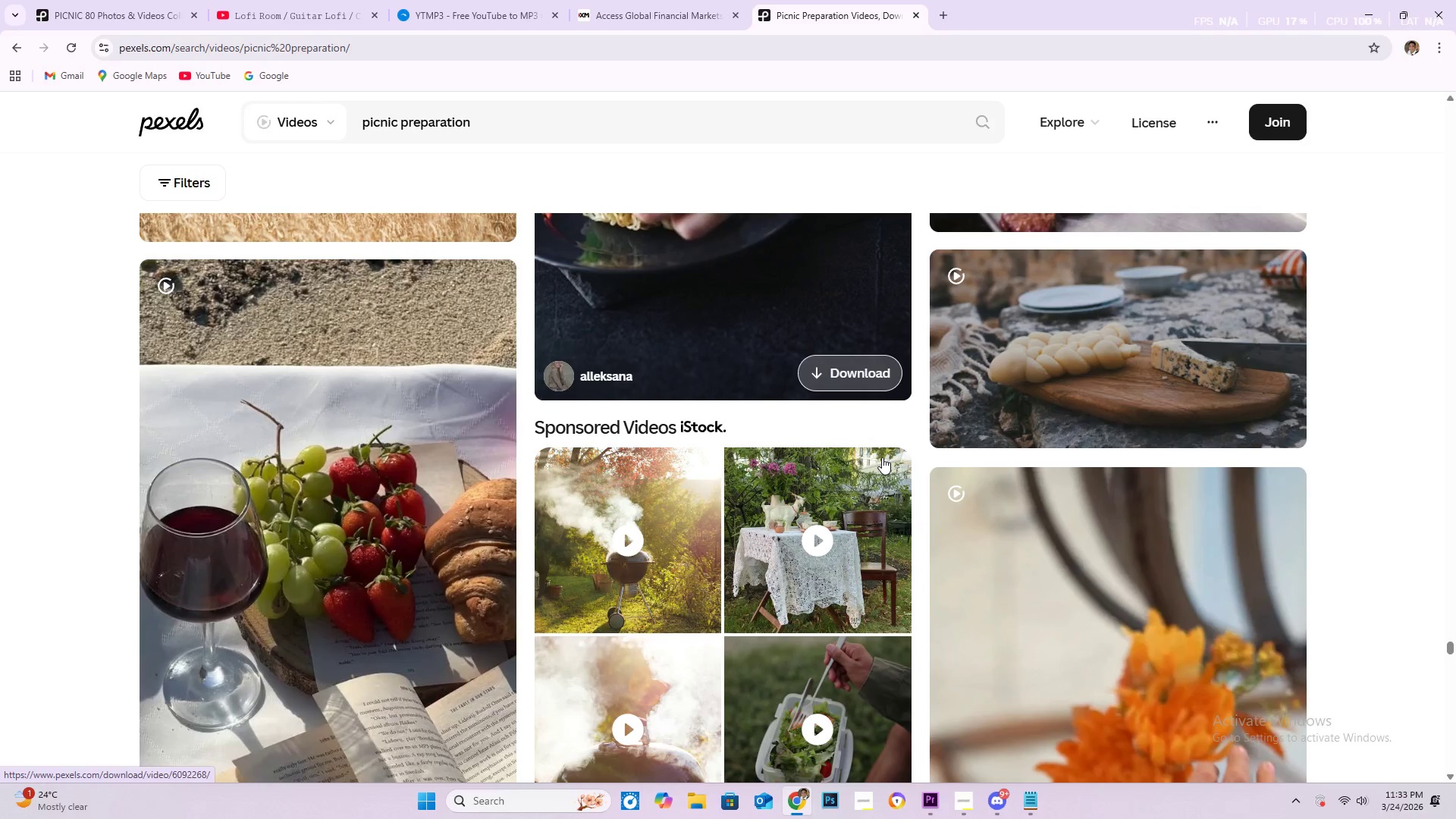 
scroll: coordinate [877, 466], scroll_direction: down, amount: 15.0
 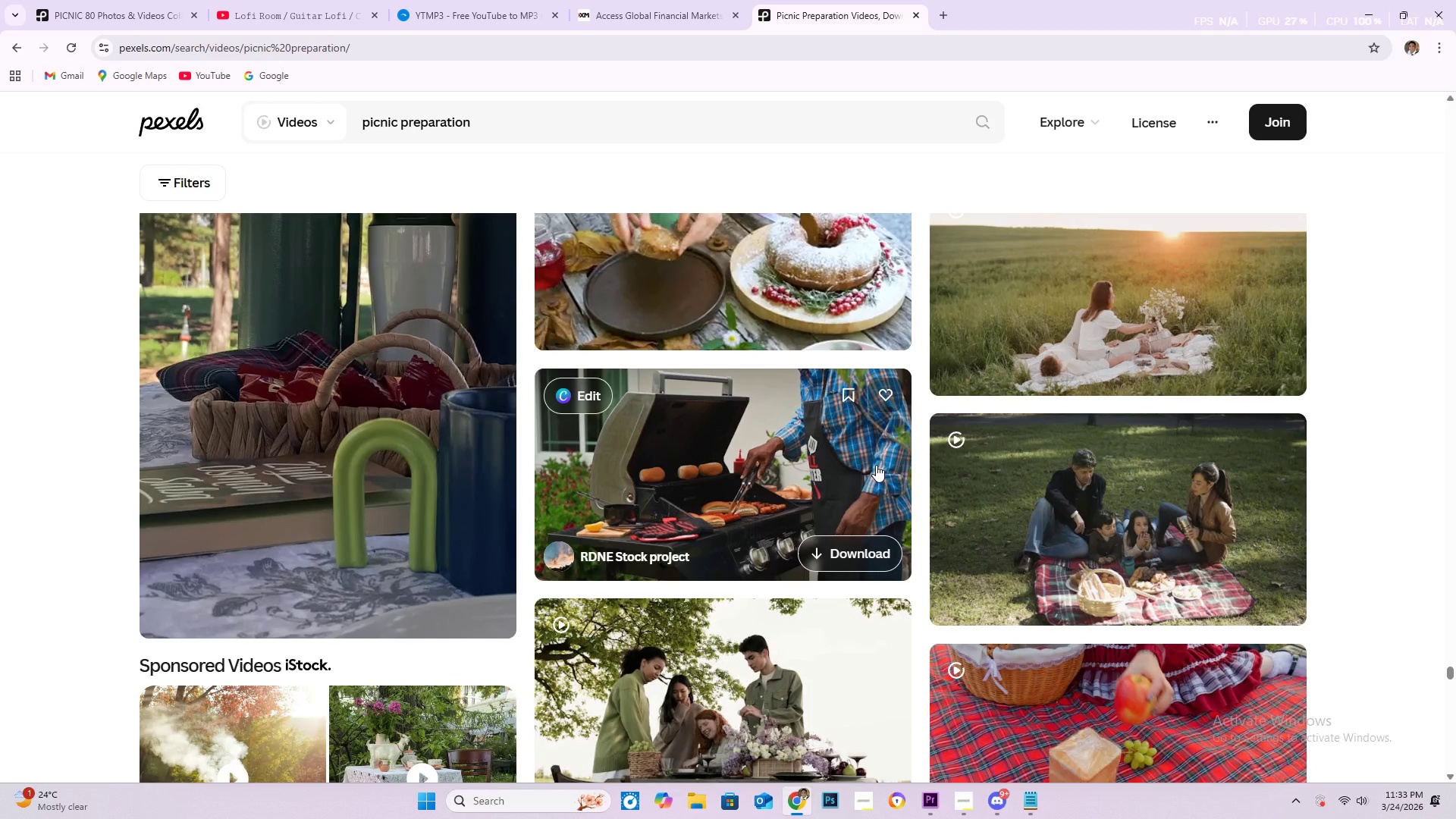 
scroll: coordinate [872, 460], scroll_direction: down, amount: 9.0
 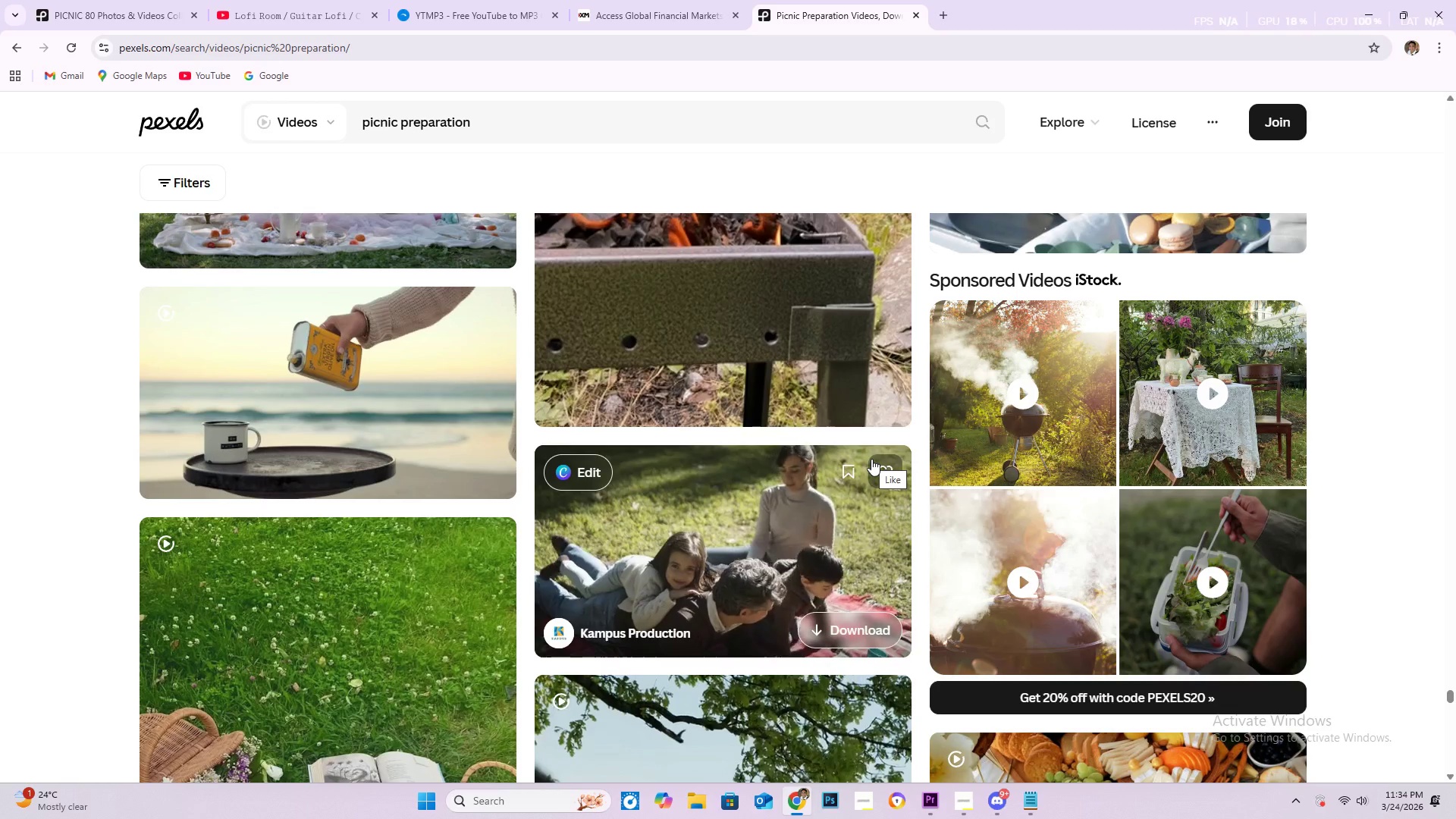 
scroll: coordinate [861, 470], scroll_direction: down, amount: 50.0
 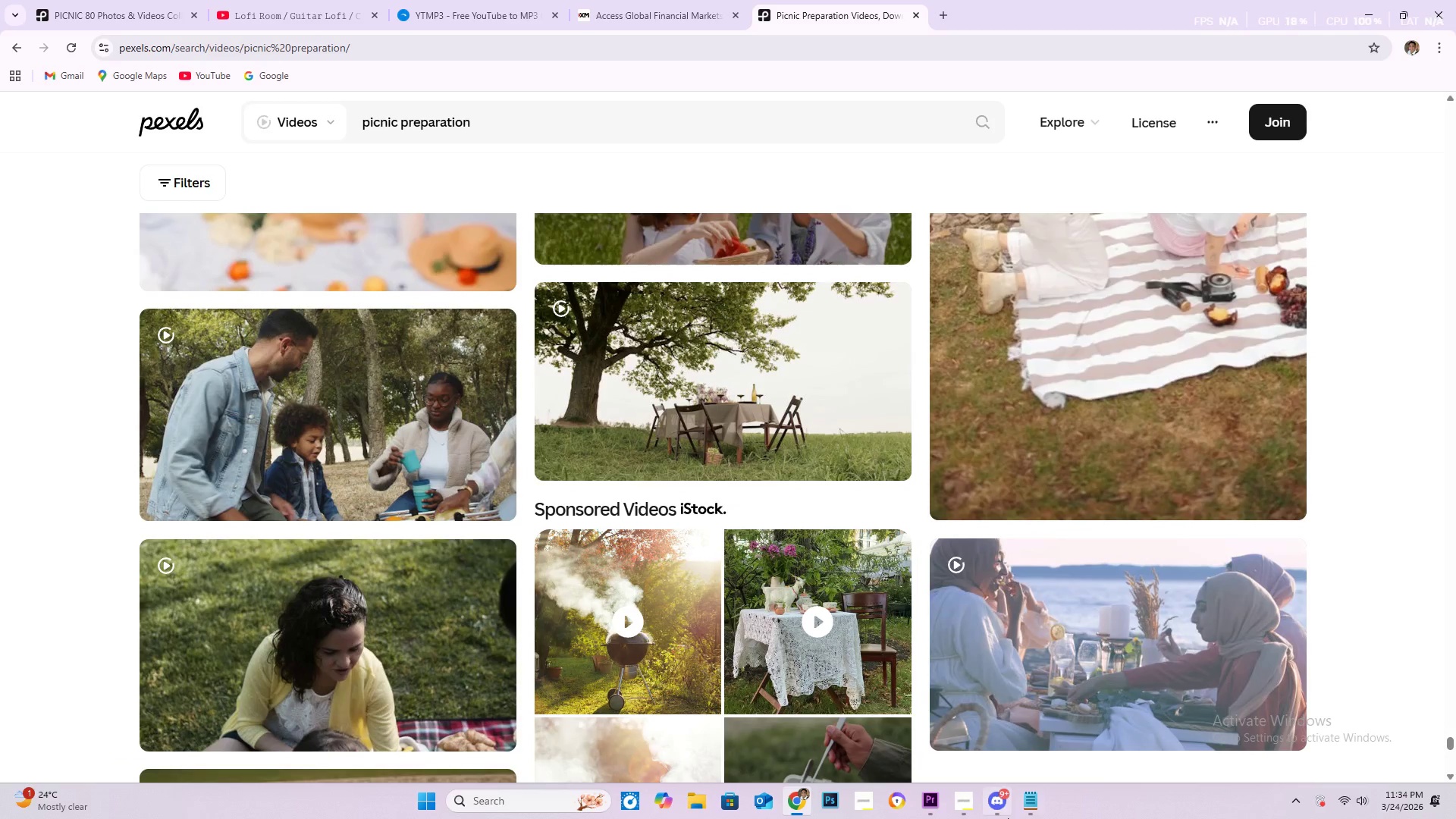 
left_click([963, 804])